 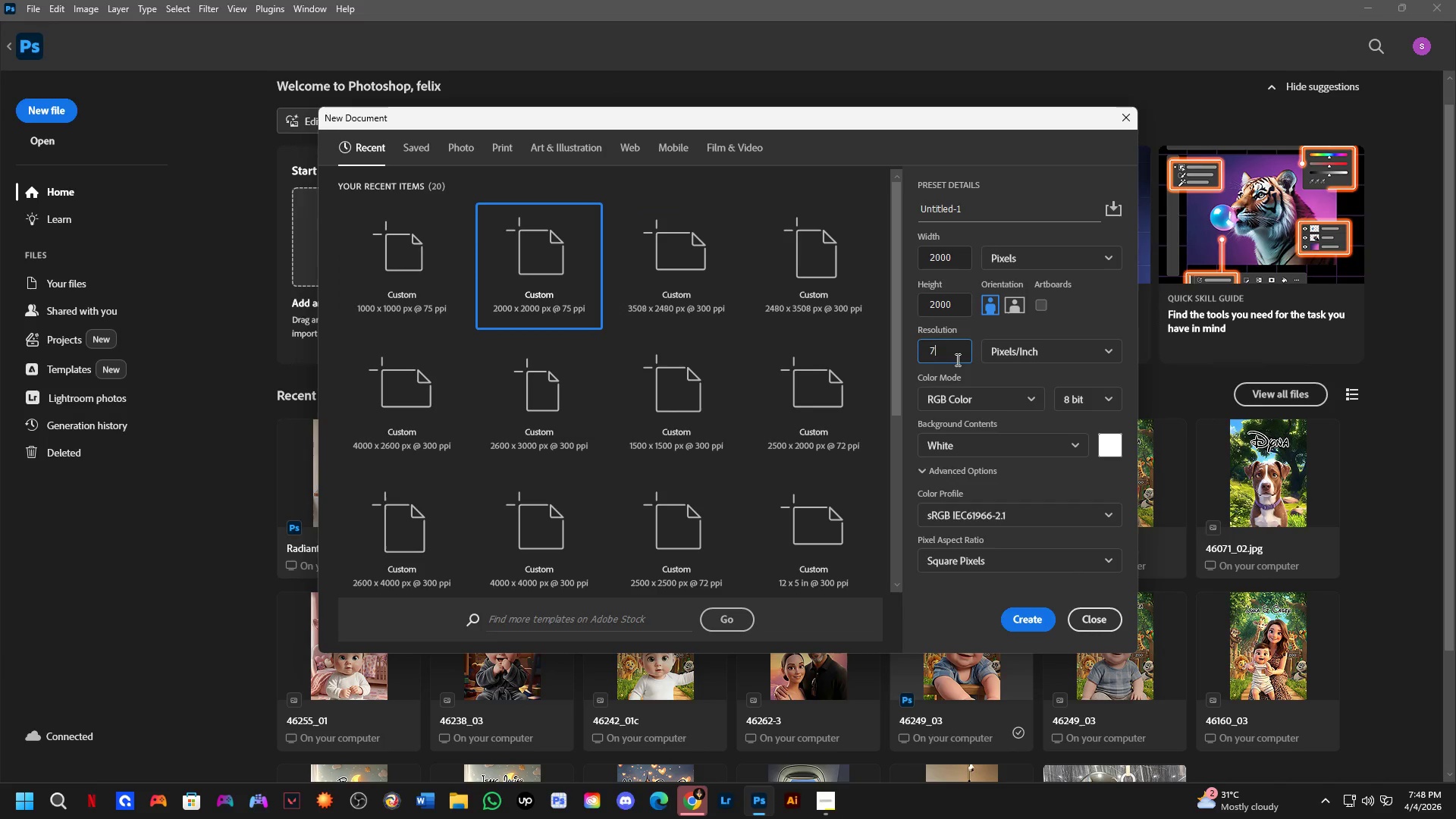 
key(Numpad2)
 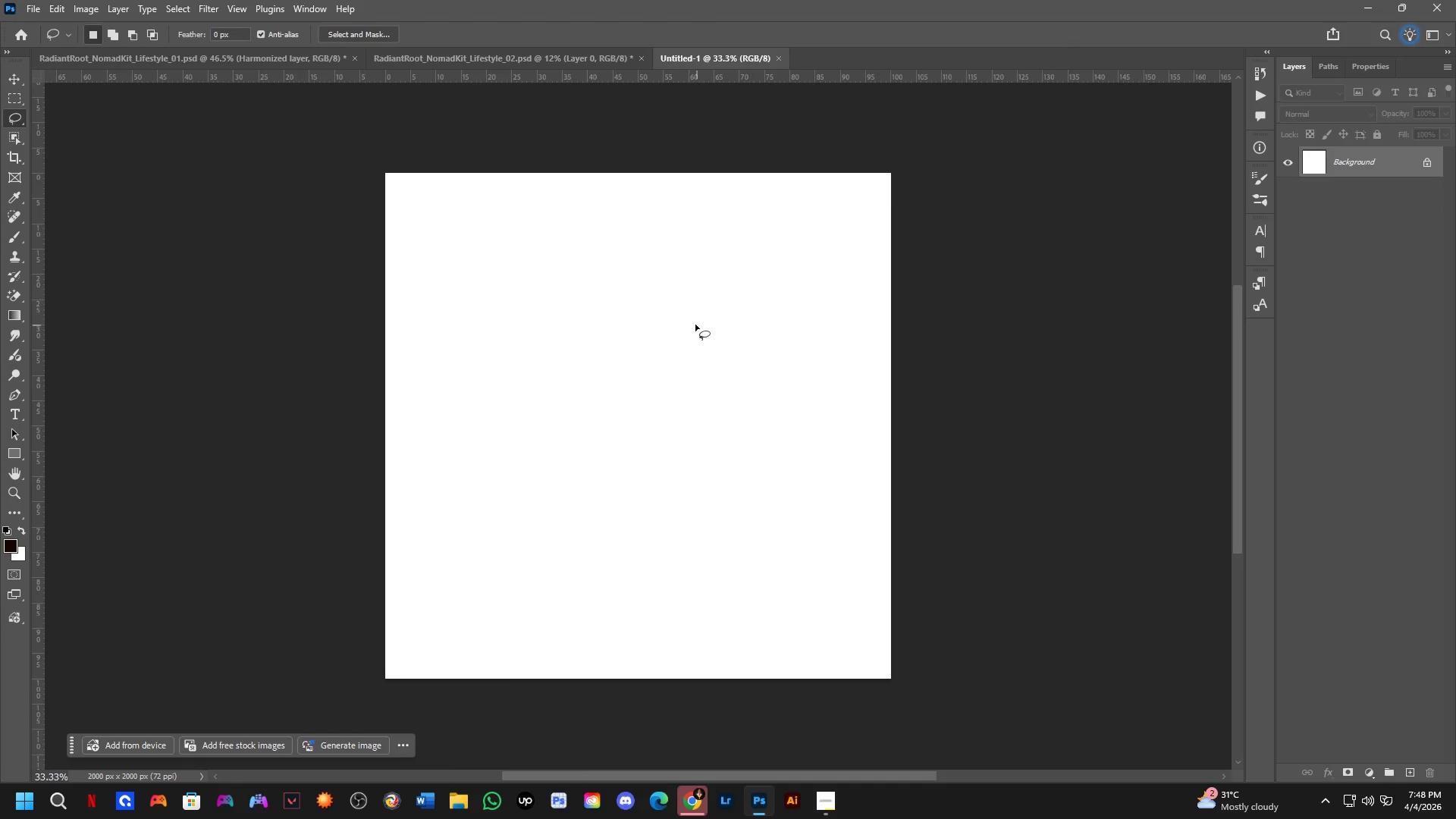 
key(Control+ControlLeft)
 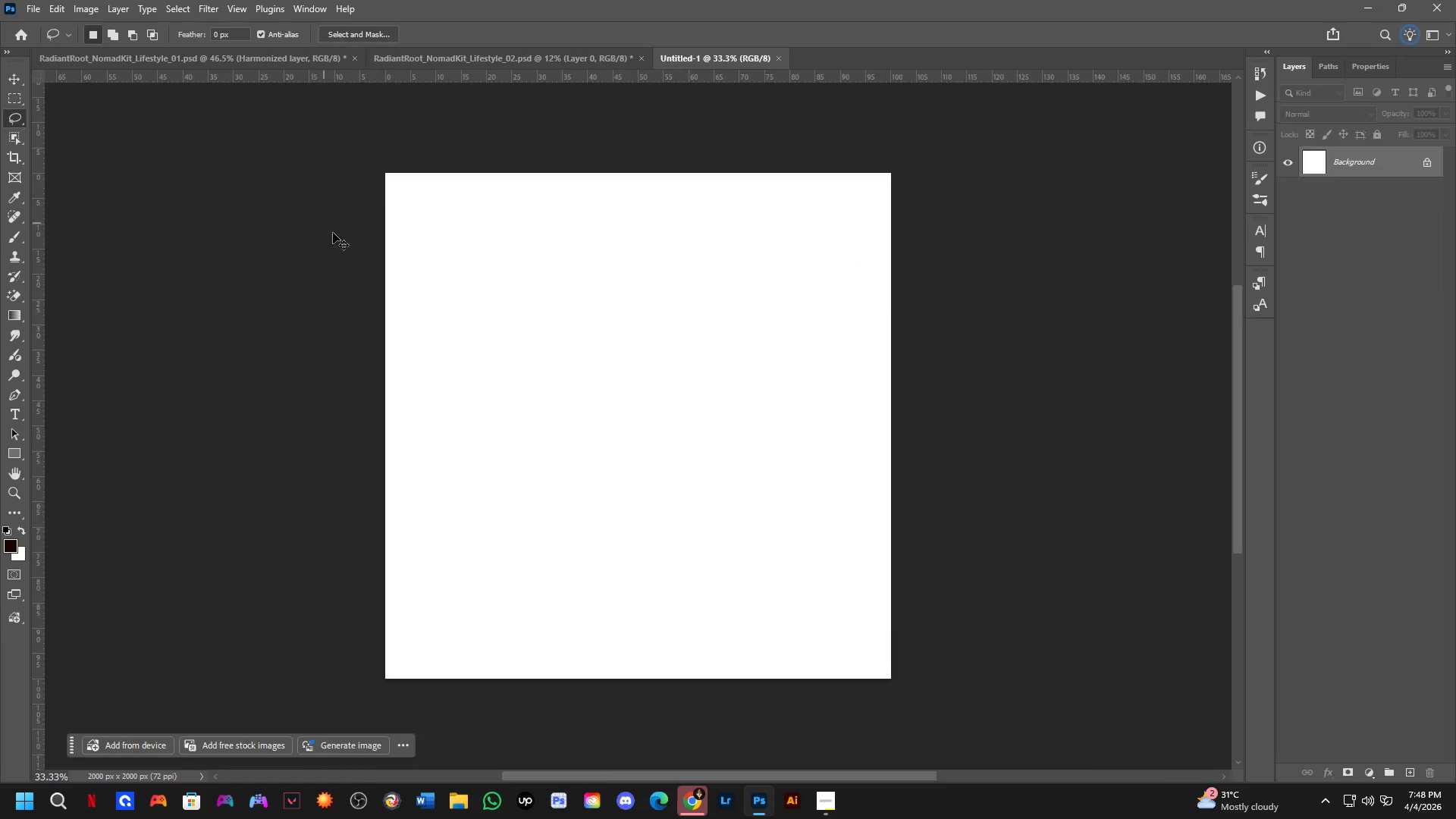 
key(Control+Tab)
 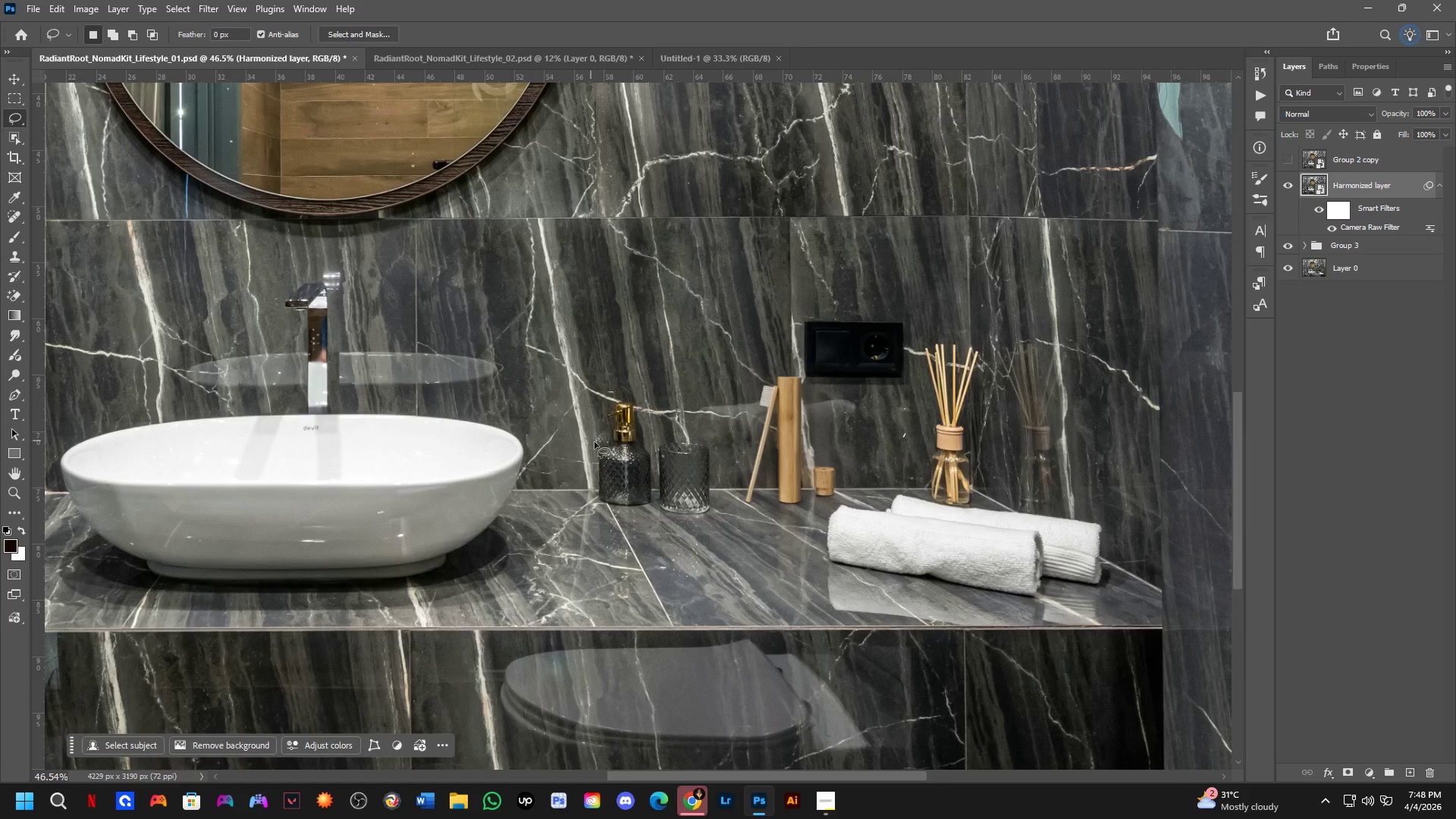 
hold_key(key=Space, duration=0.52)
 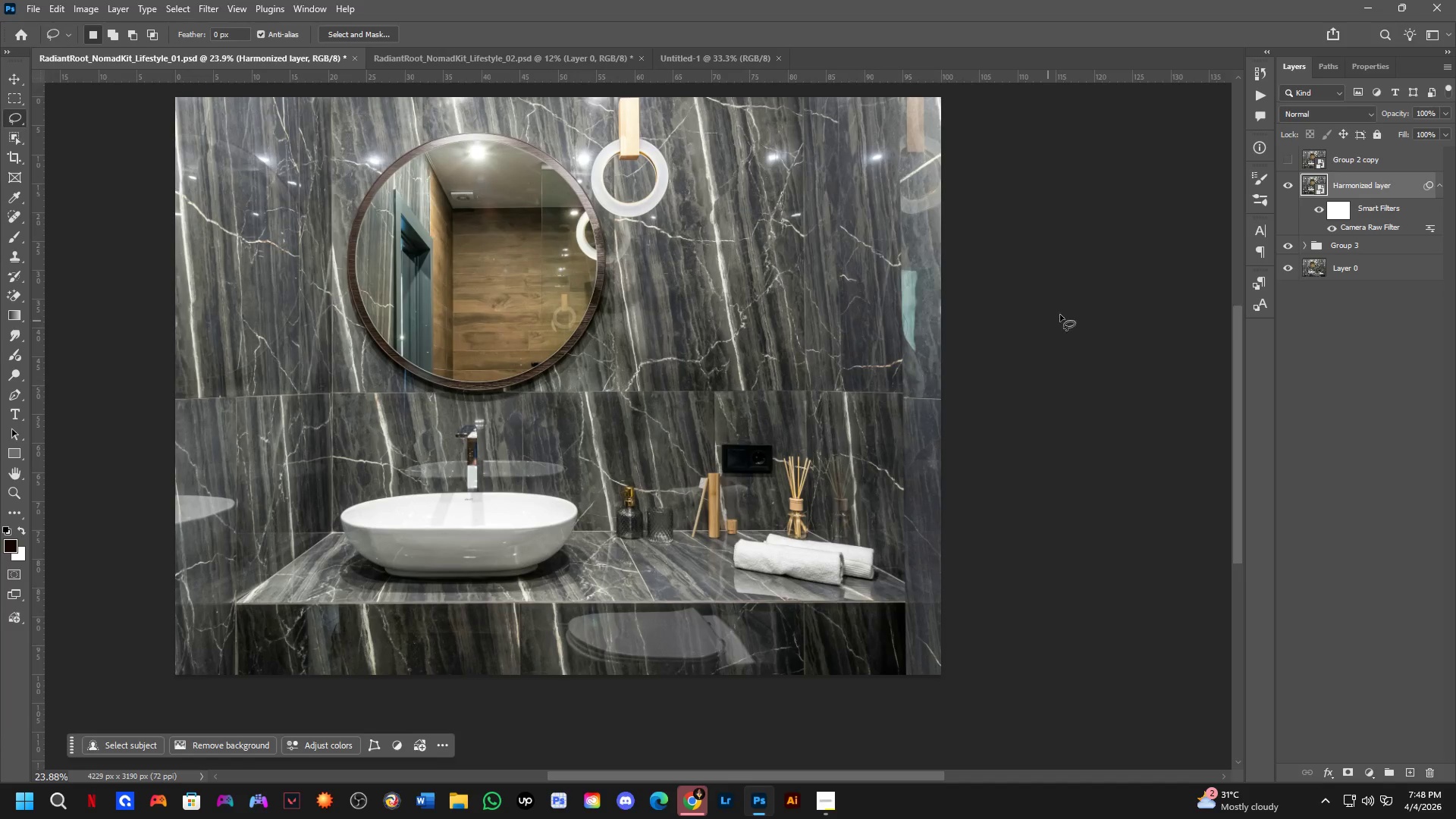 
left_click_drag(start_coordinate=[601, 387], to_coordinate=[615, 426])
 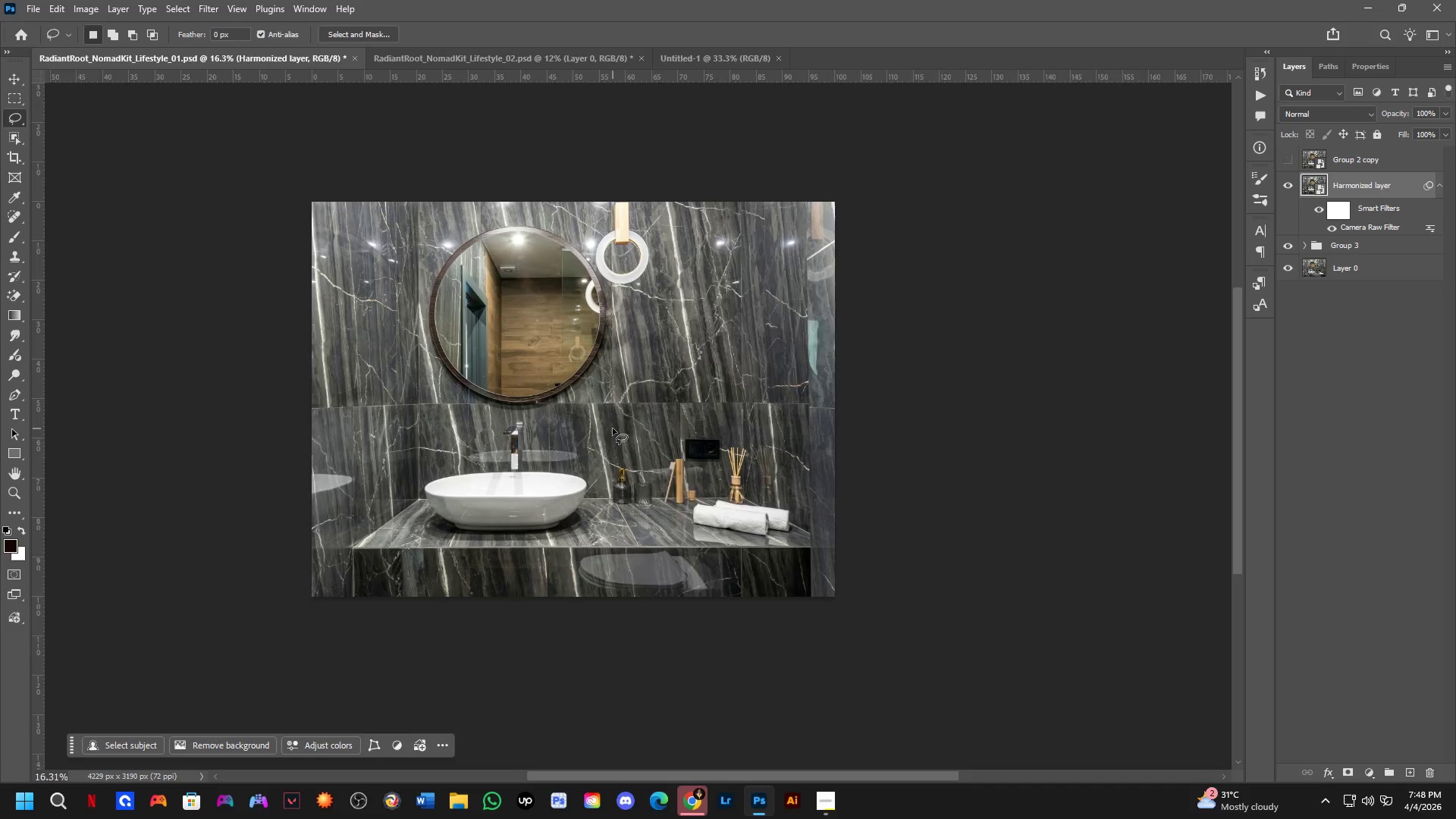 
scroll: coordinate [599, 442], scroll_direction: down, amount: 11.0
 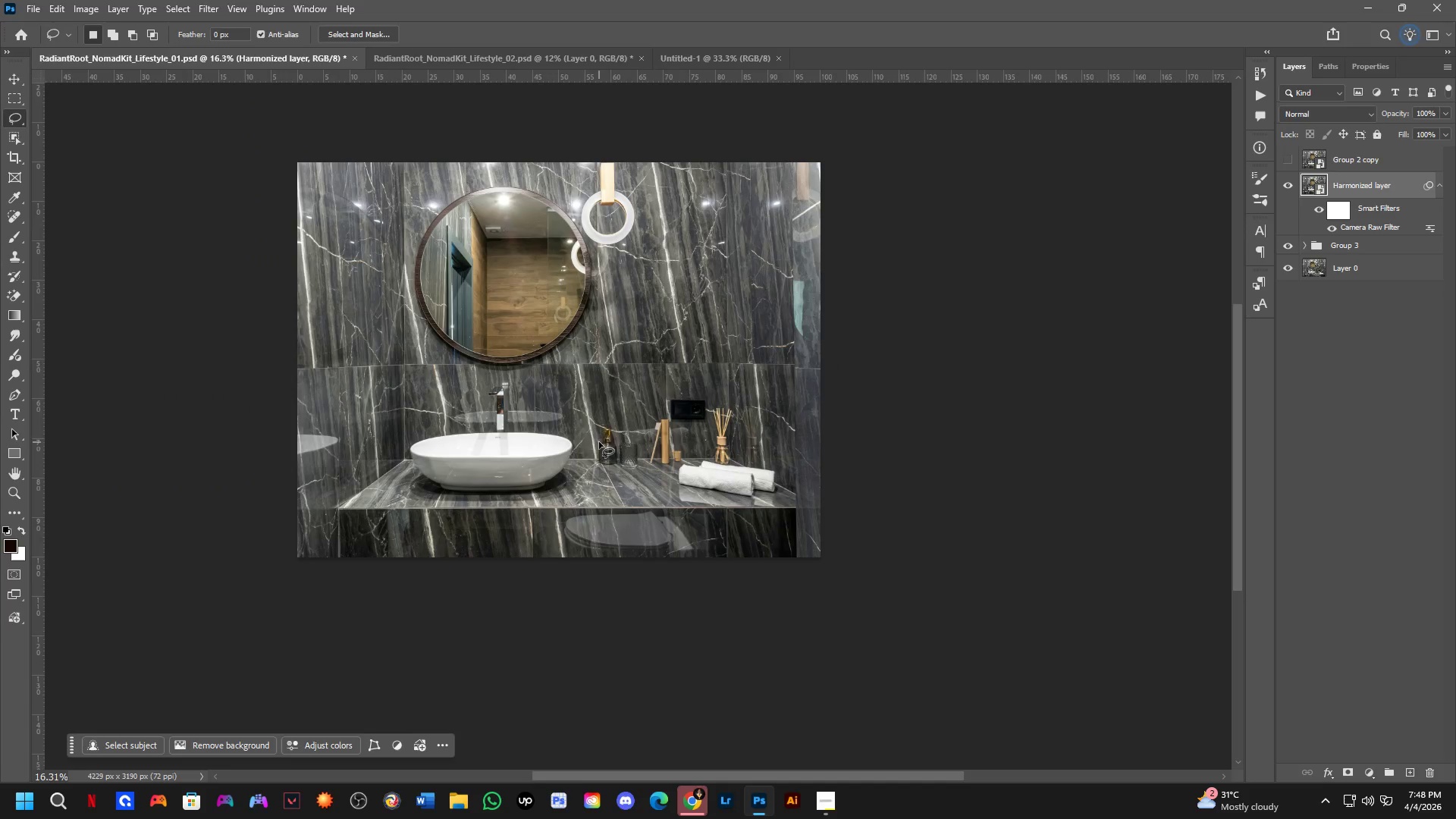 
scroll: coordinate [606, 428], scroll_direction: up, amount: 4.0
 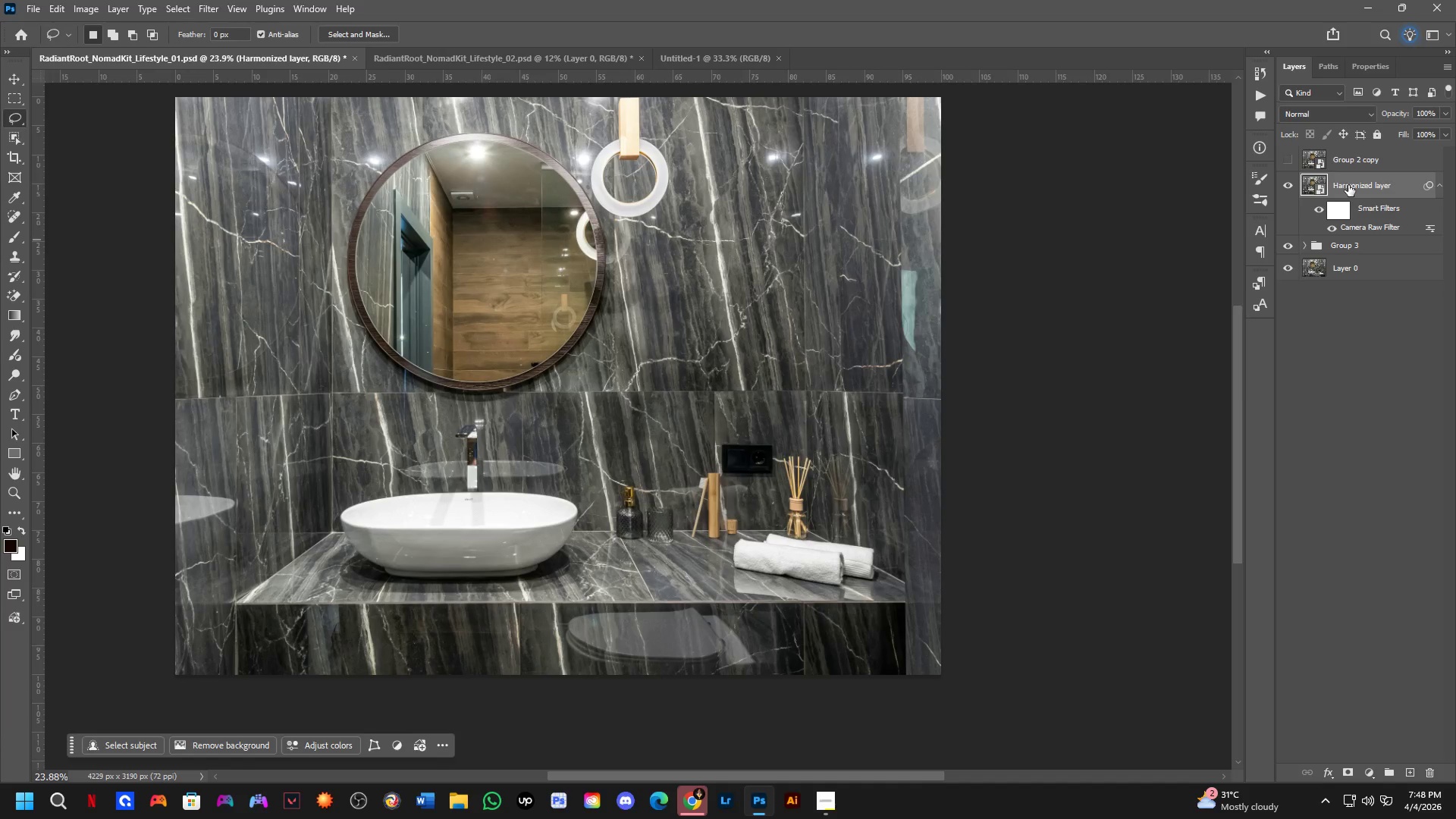 
hold_key(key=ControlLeft, duration=0.33)
 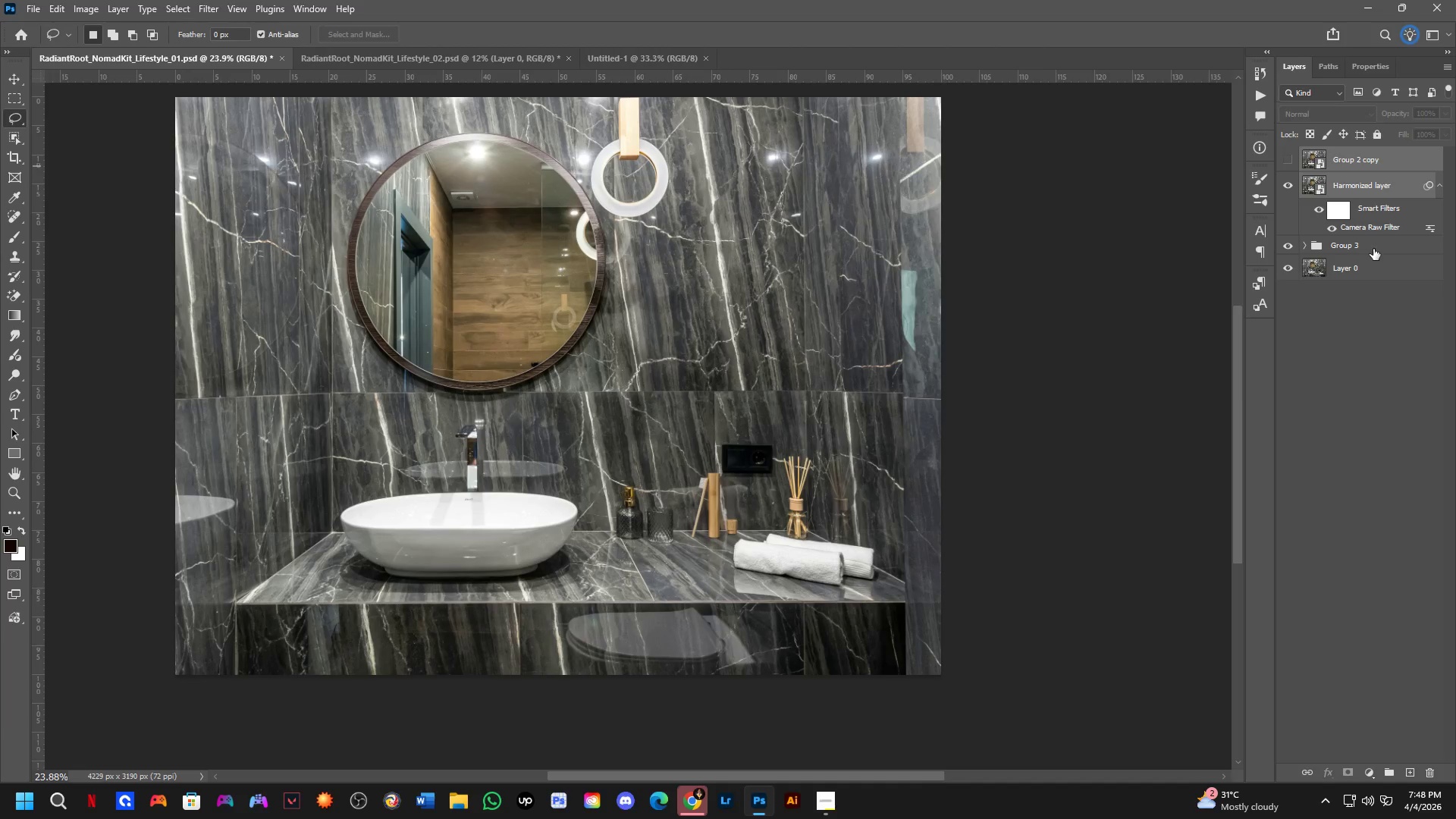 
hold_key(key=ControlLeft, duration=0.39)
left_click([1373, 249])
 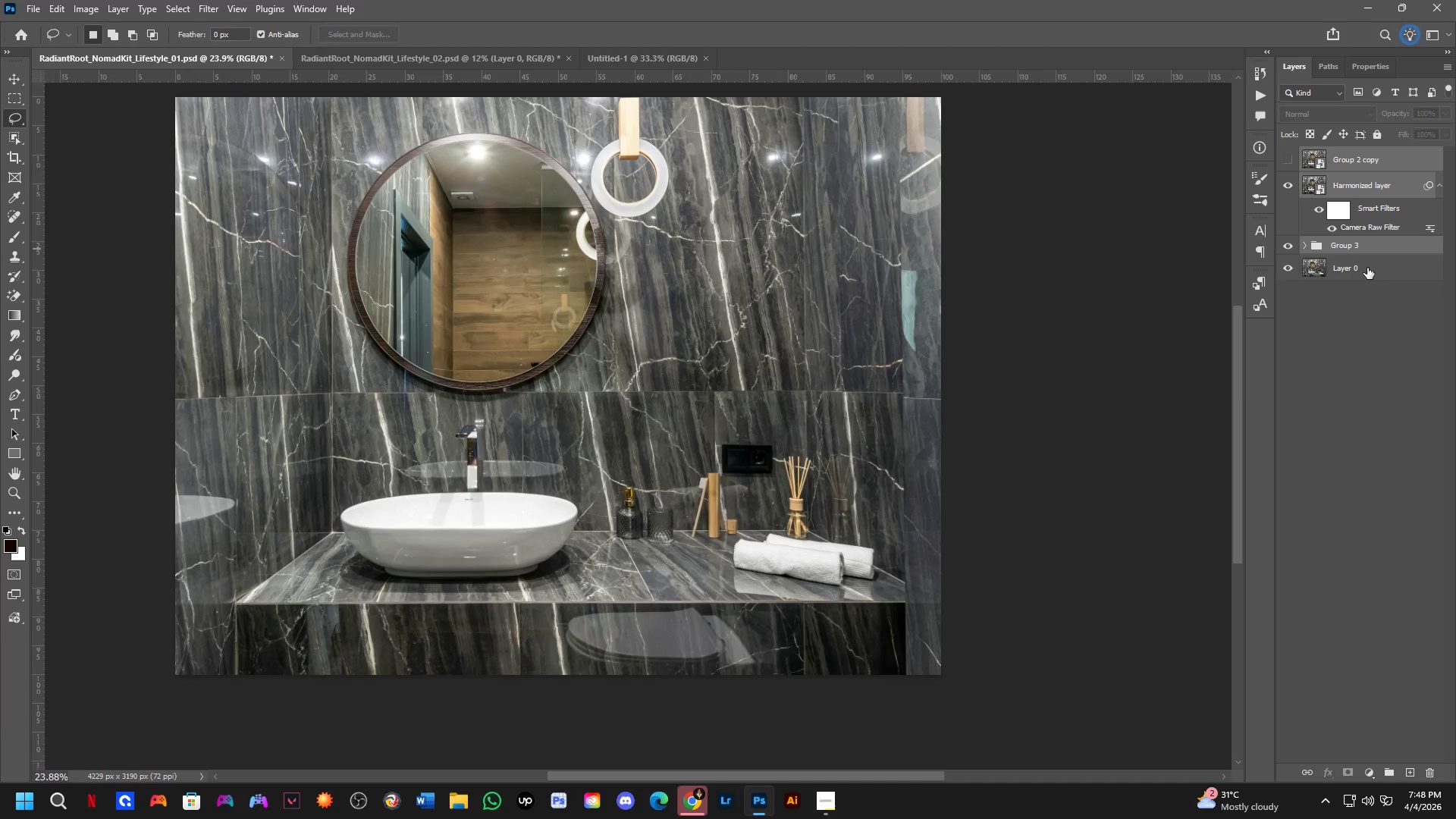 
hold_key(key=ControlLeft, duration=0.53)
 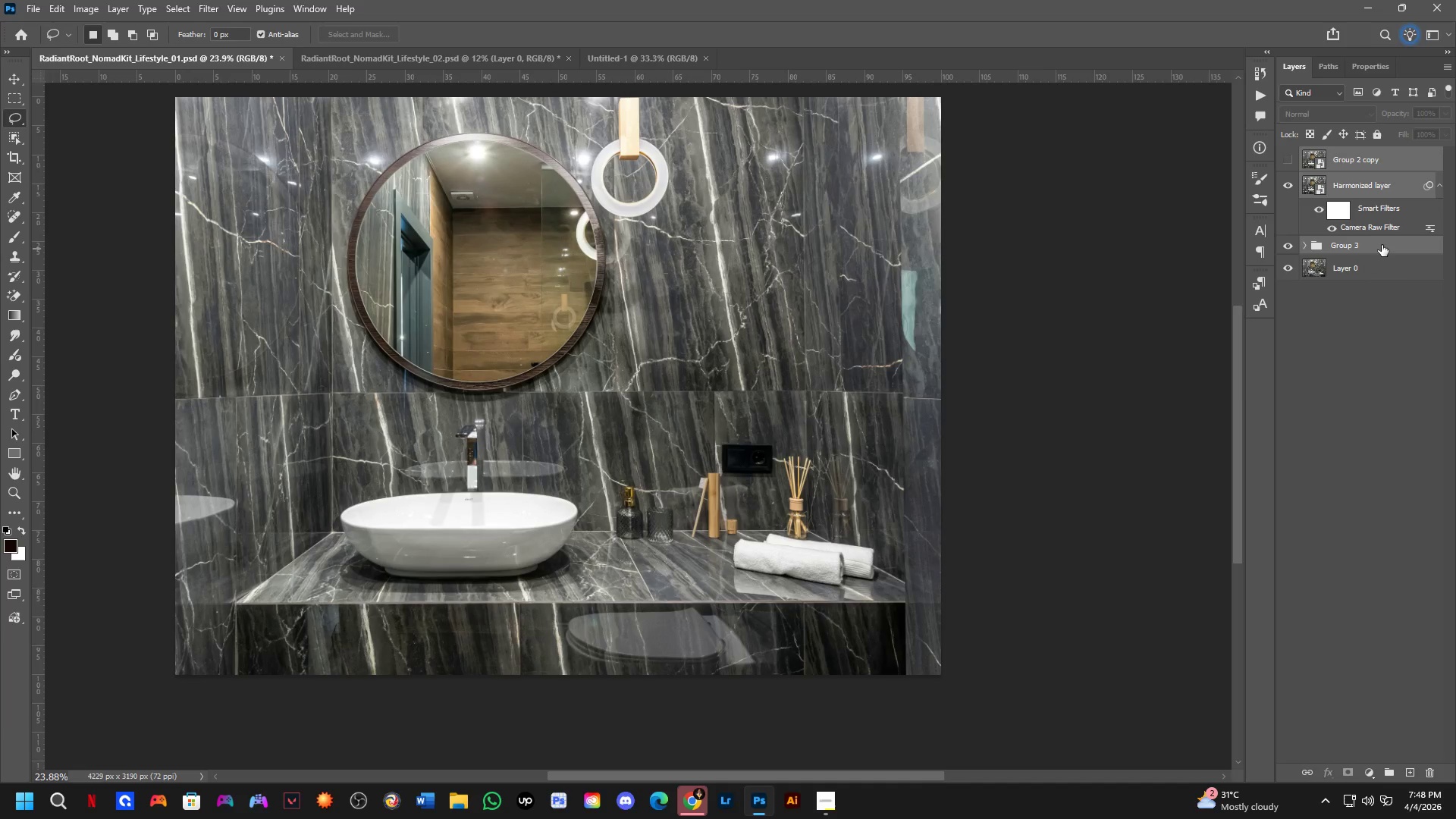 
left_click_drag(start_coordinate=[1382, 245], to_coordinate=[673, 599])
 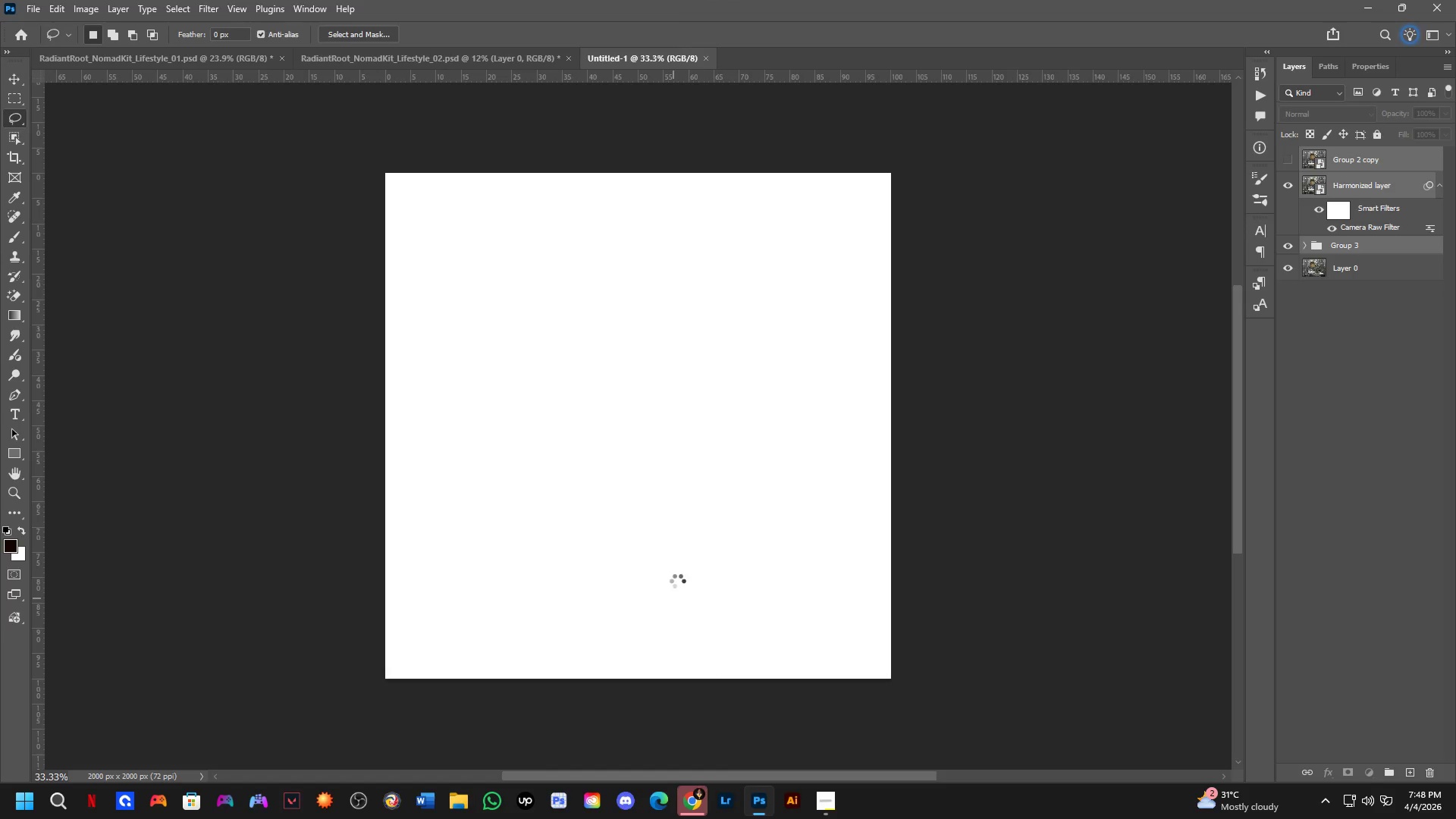 
hold_key(key=ShiftLeft, duration=2.48)
 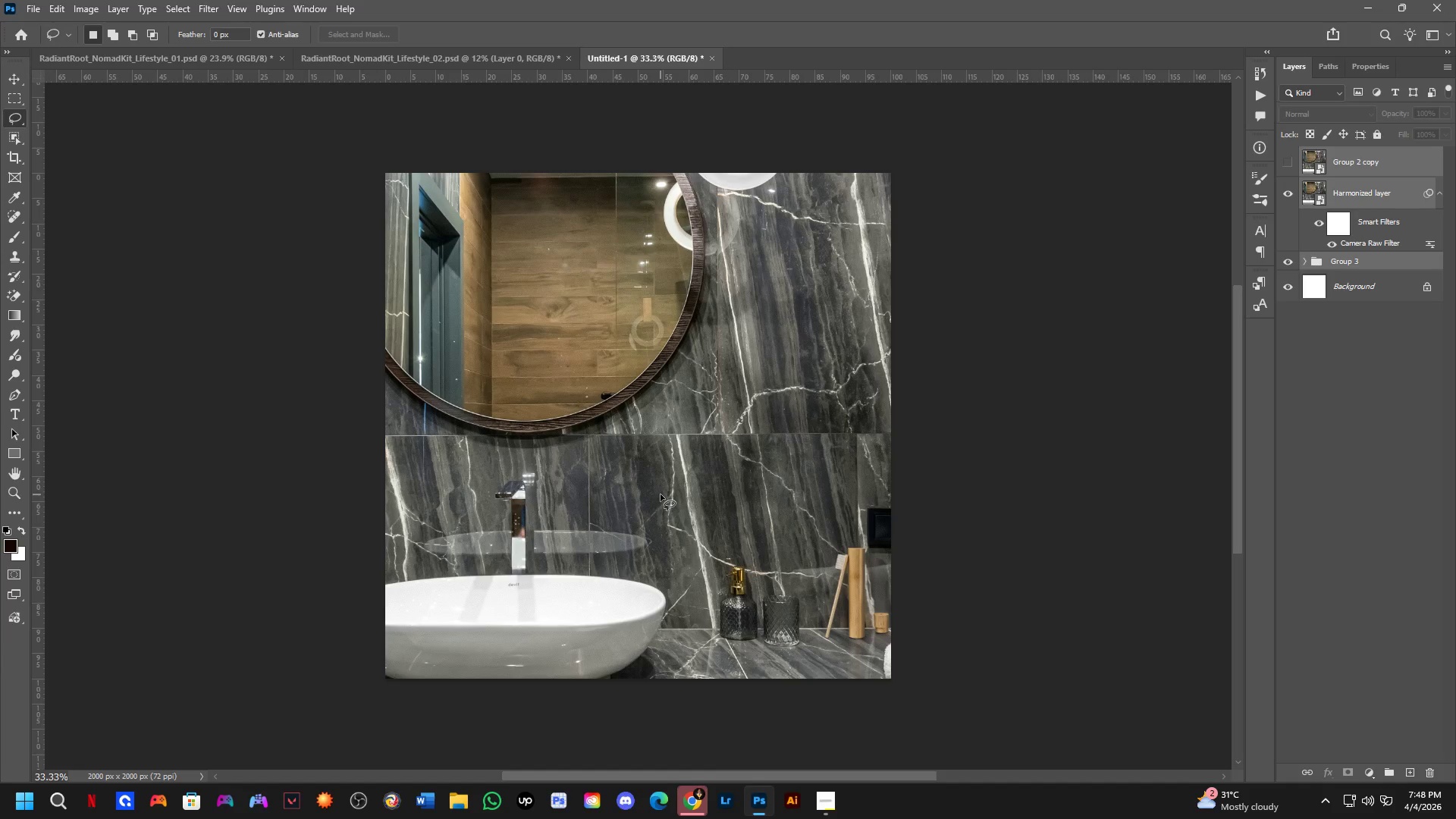 
key(Control+T)
 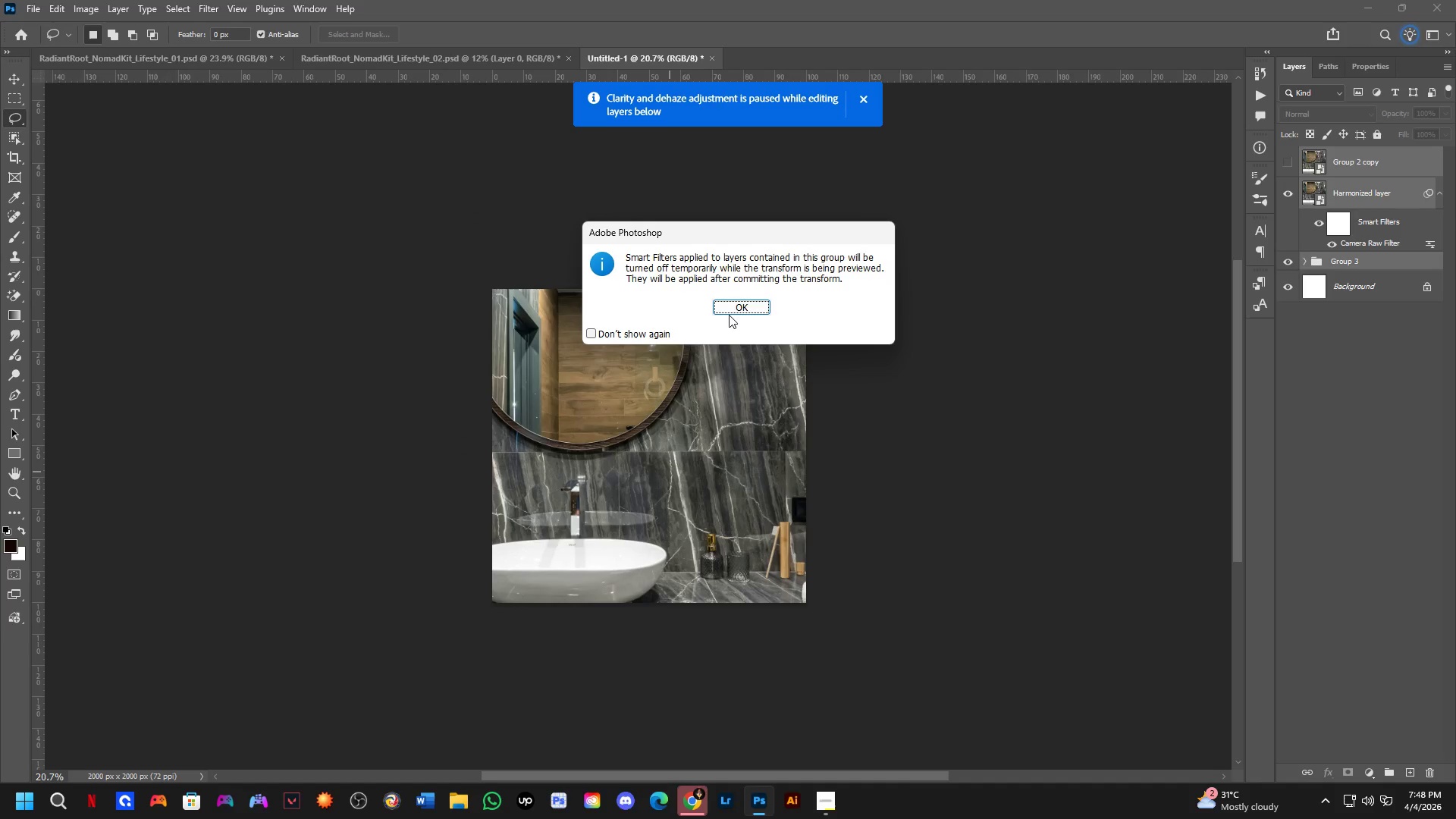 
scroll: coordinate [668, 478], scroll_direction: down, amount: 5.0
 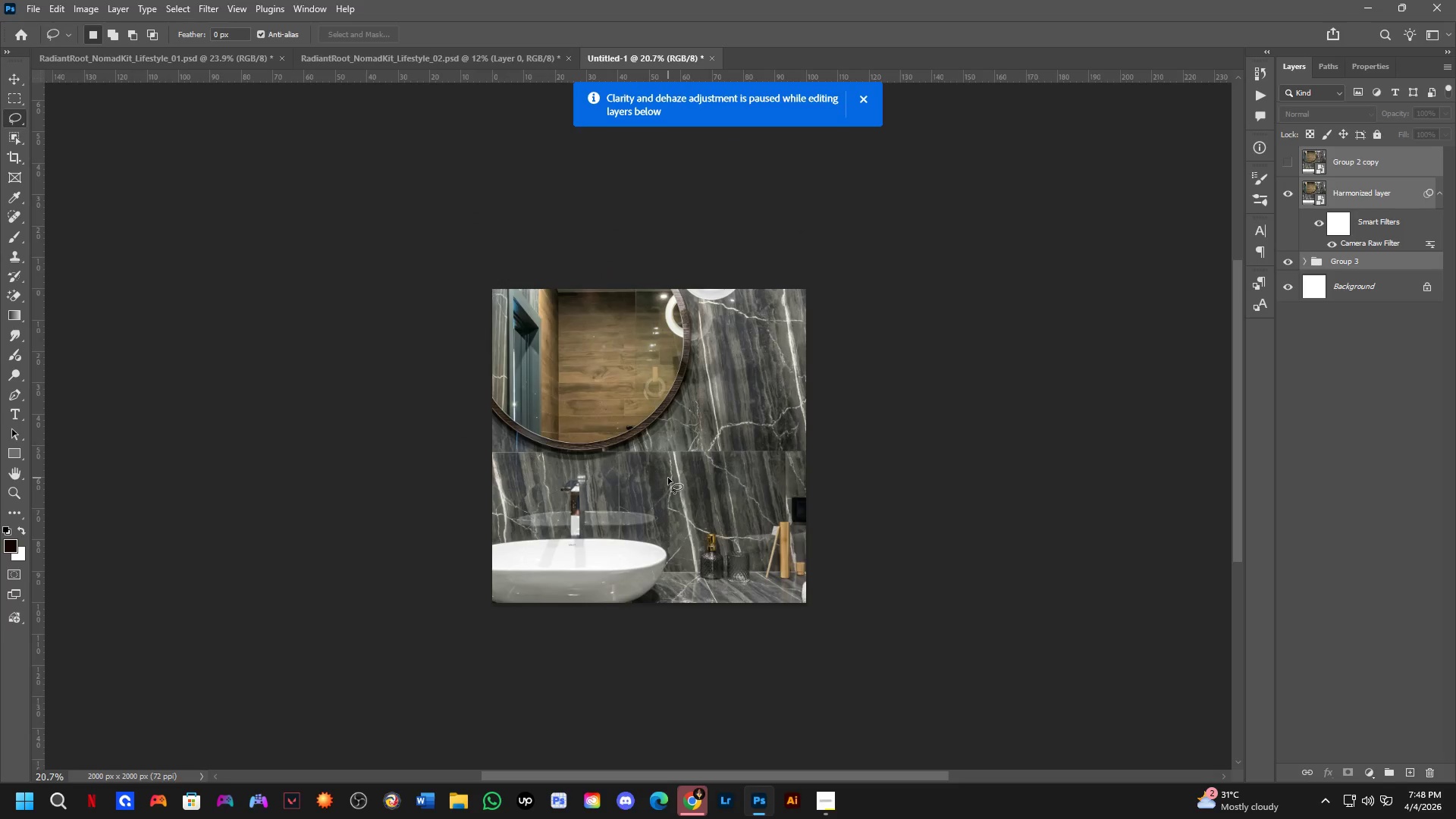 
left_click([736, 311])
 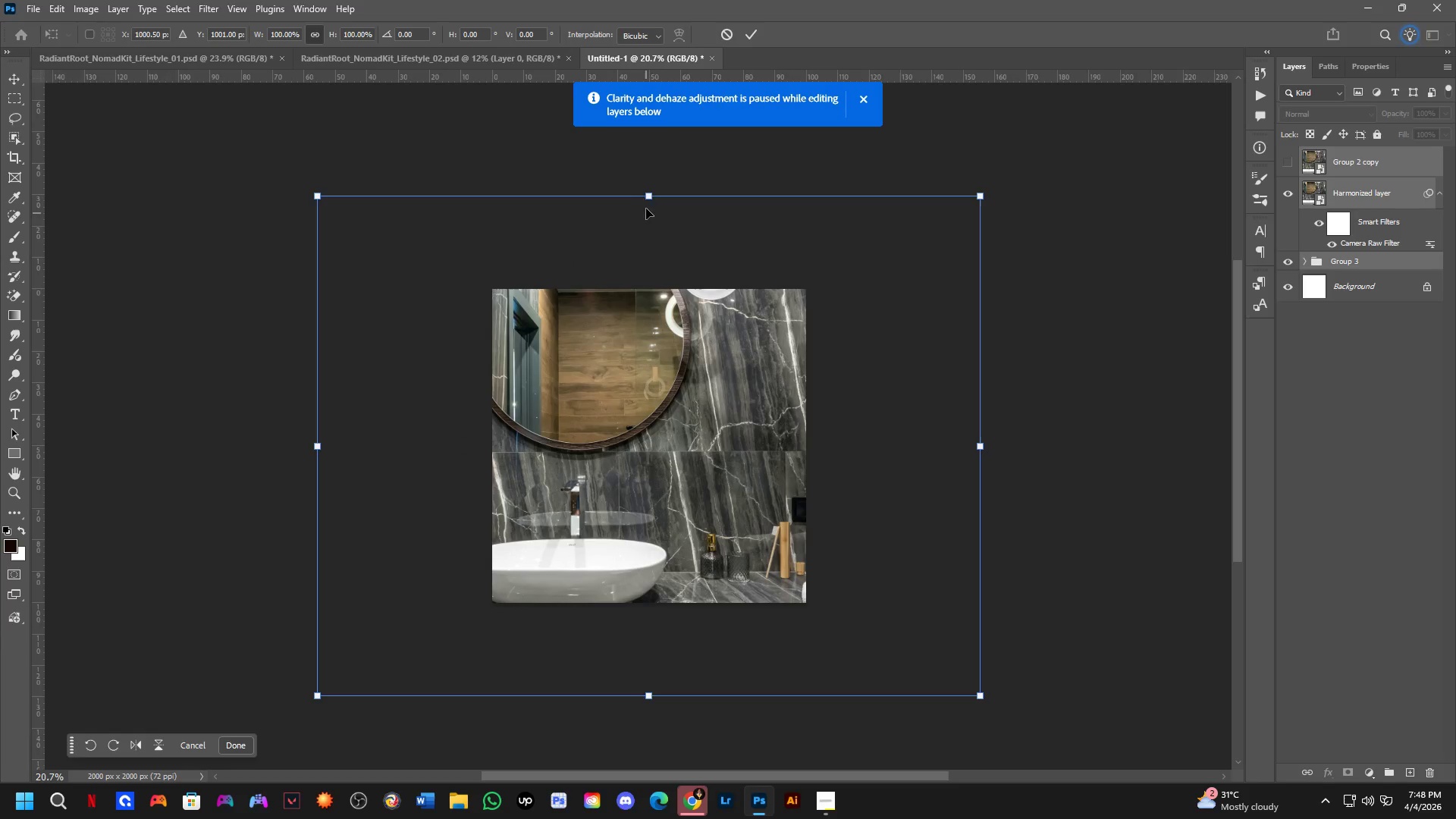 
left_click_drag(start_coordinate=[653, 192], to_coordinate=[664, 279])
 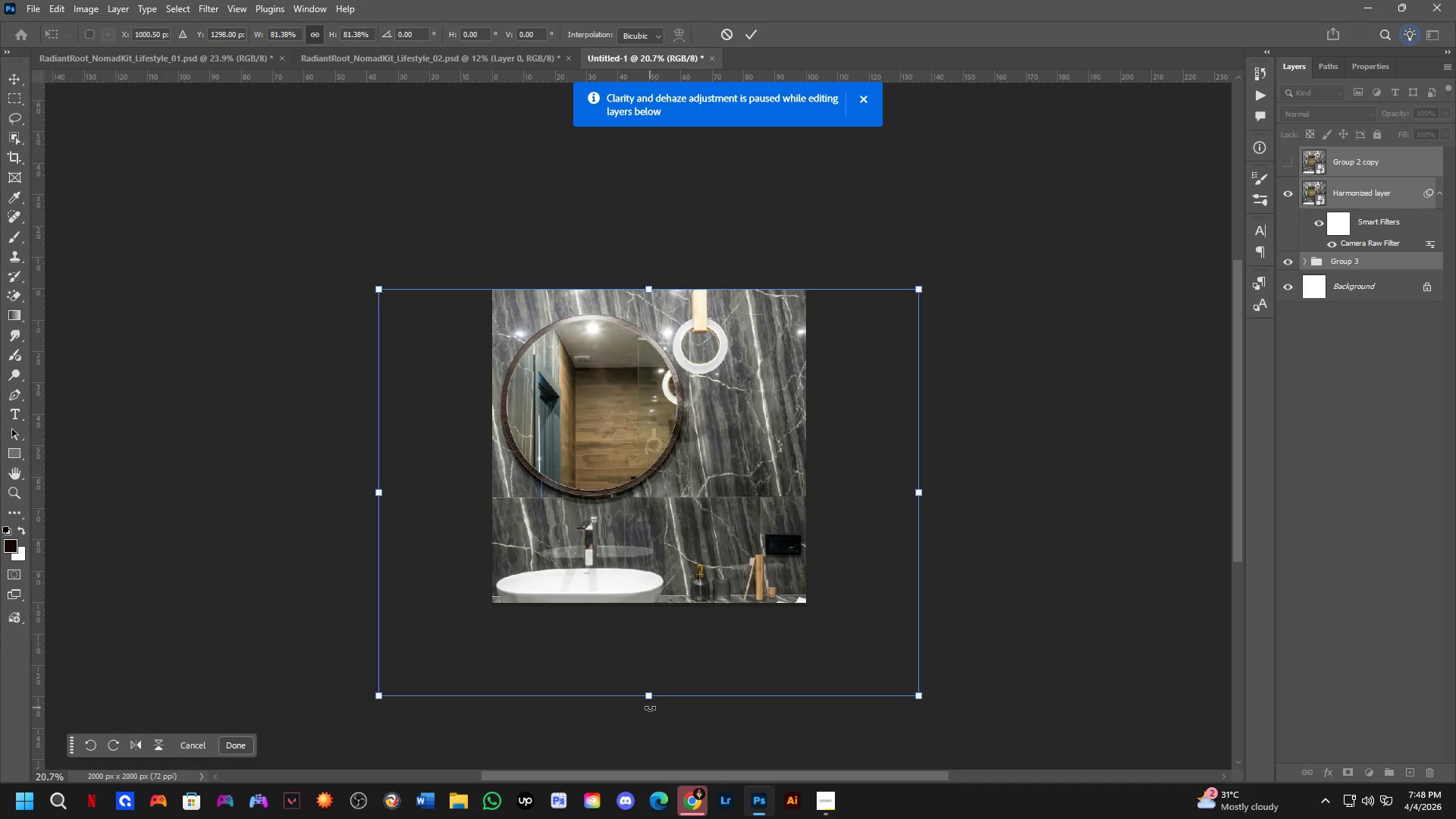 
left_click_drag(start_coordinate=[644, 701], to_coordinate=[654, 604])
 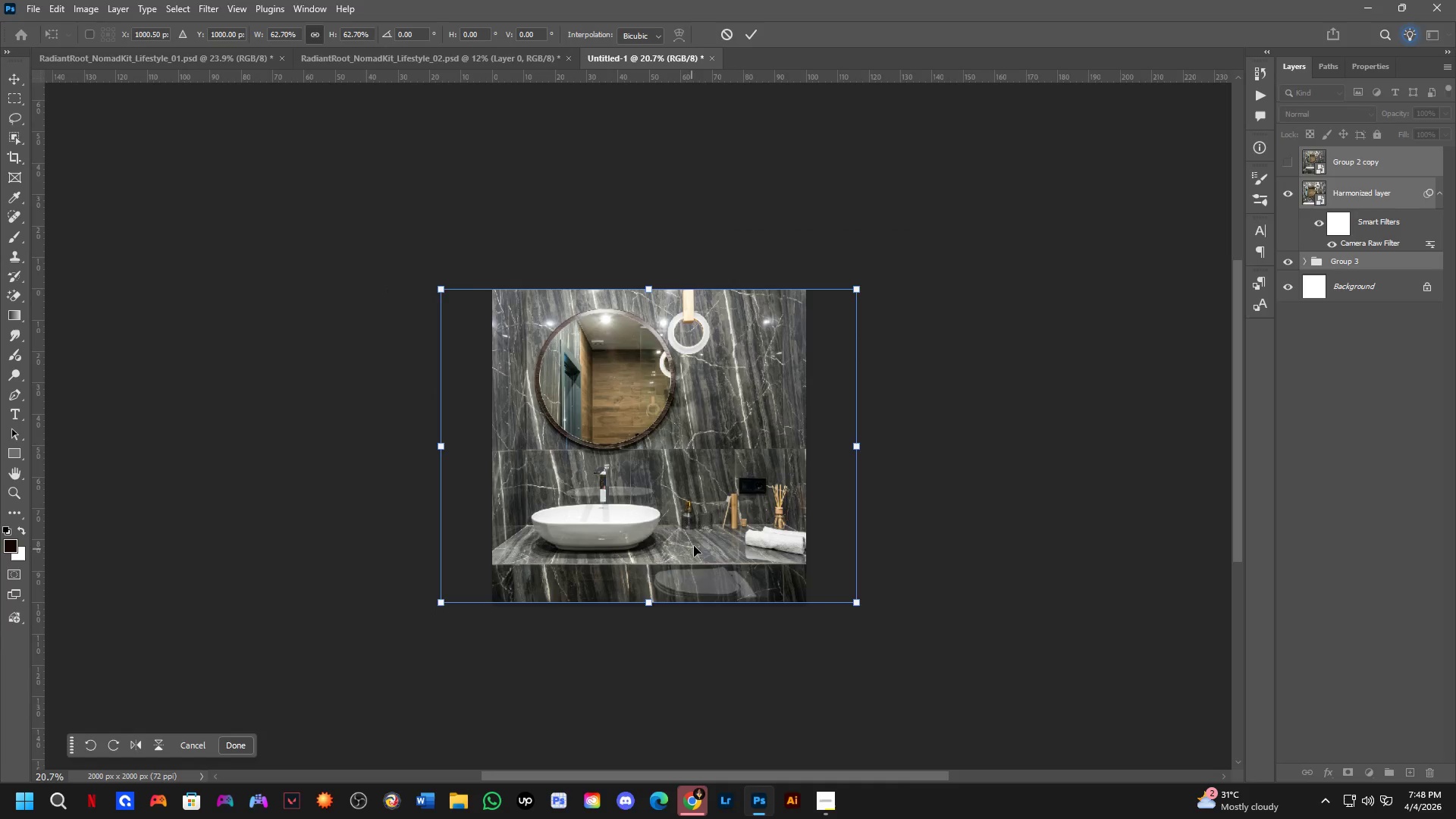 
key(Shift+ShiftLeft)
 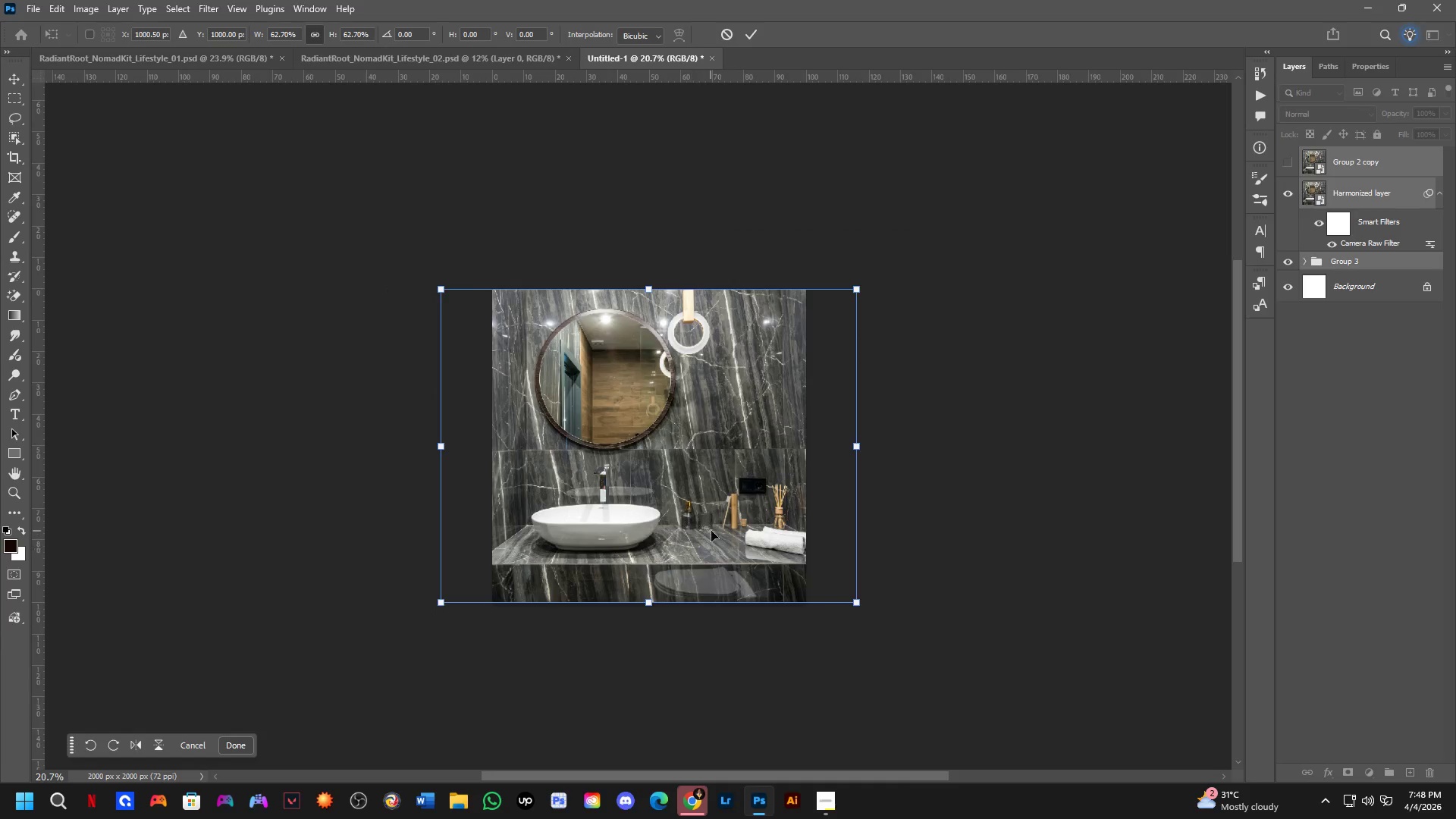 
scroll: coordinate [712, 531], scroll_direction: up, amount: 4.0
 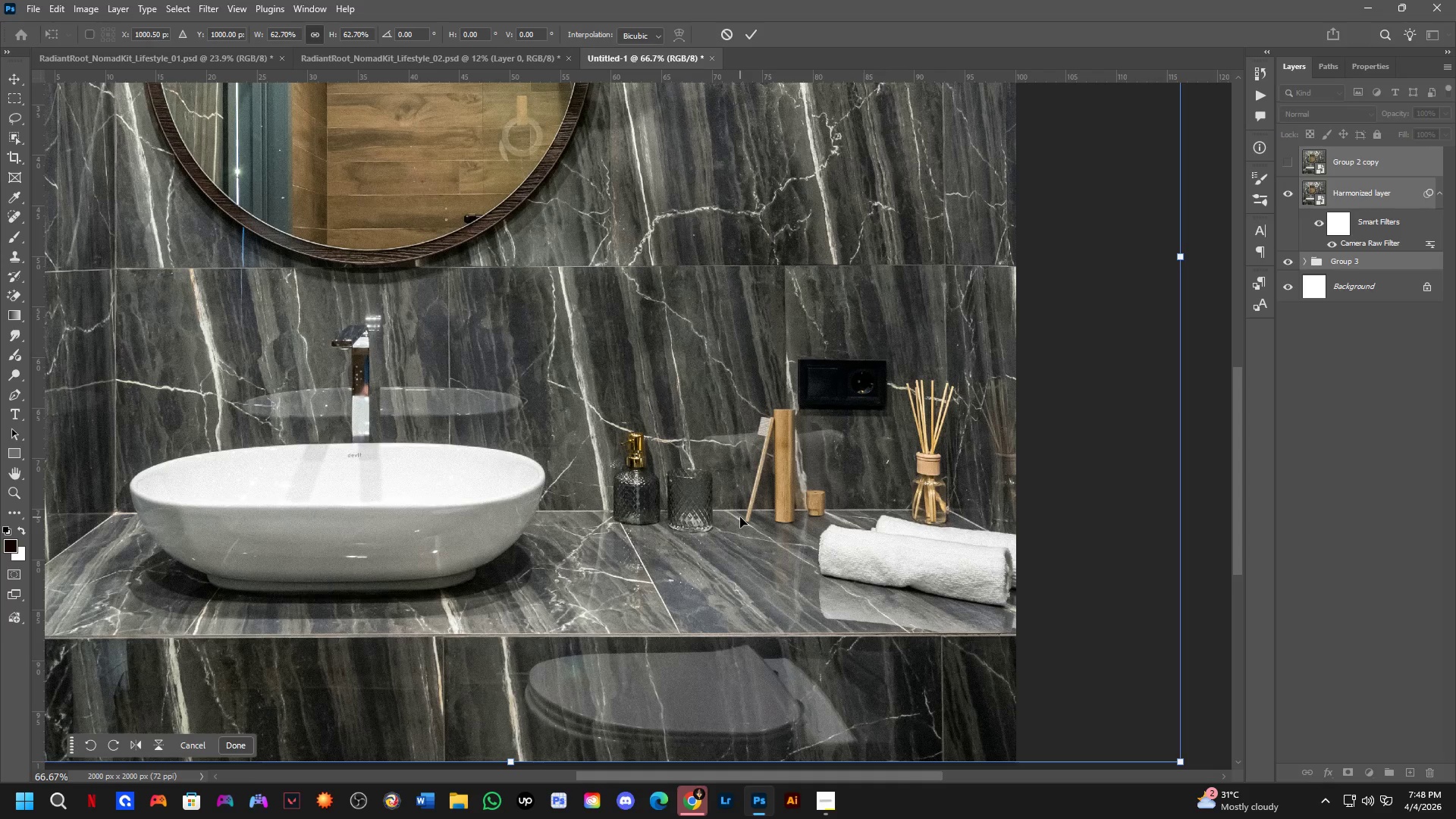 
hold_key(key=ShiftLeft, duration=1.51)
scroll: coordinate [740, 517], scroll_direction: up, amount: 1.0
 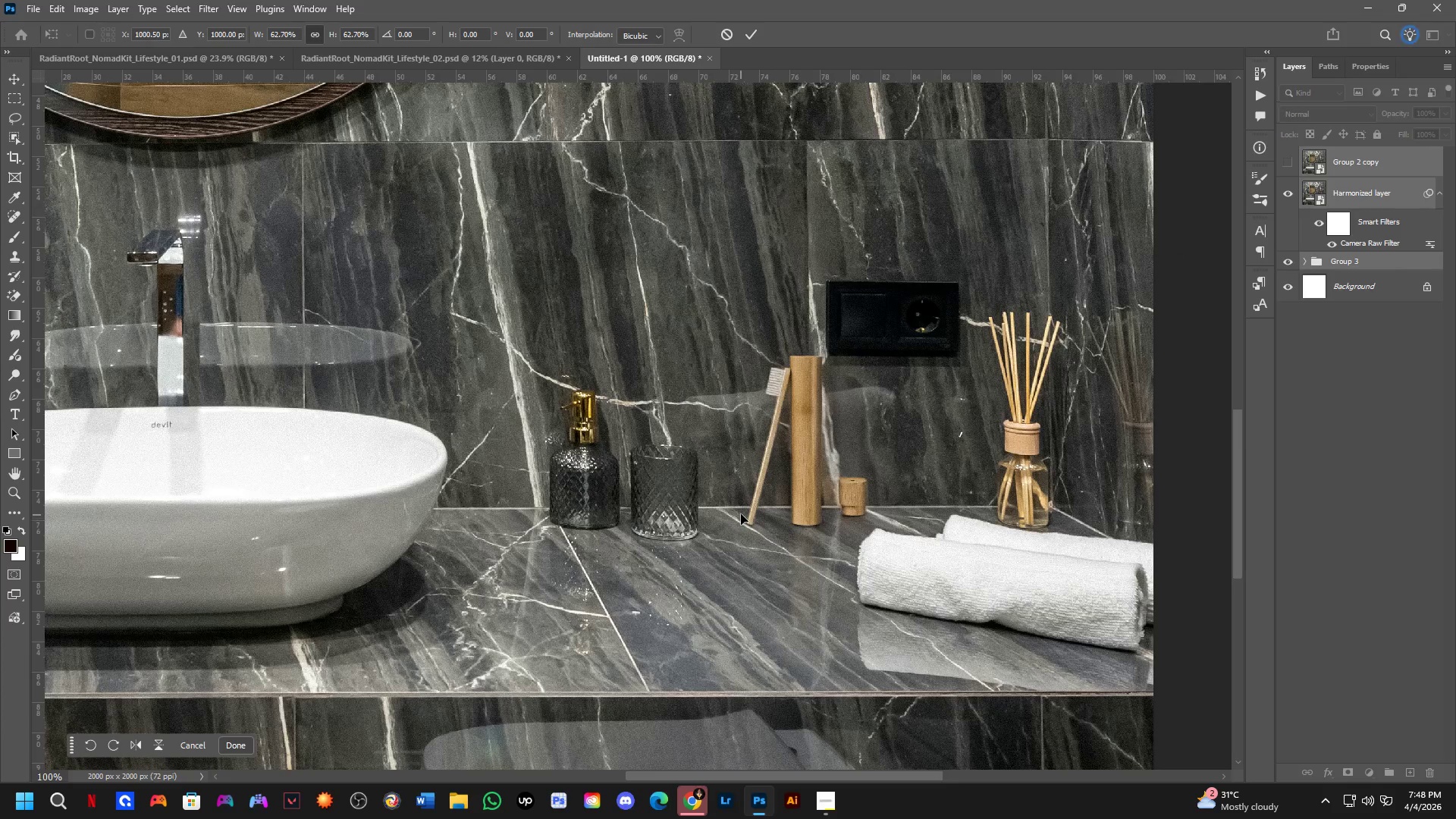 
scroll: coordinate [741, 514], scroll_direction: none, amount: 0.0
 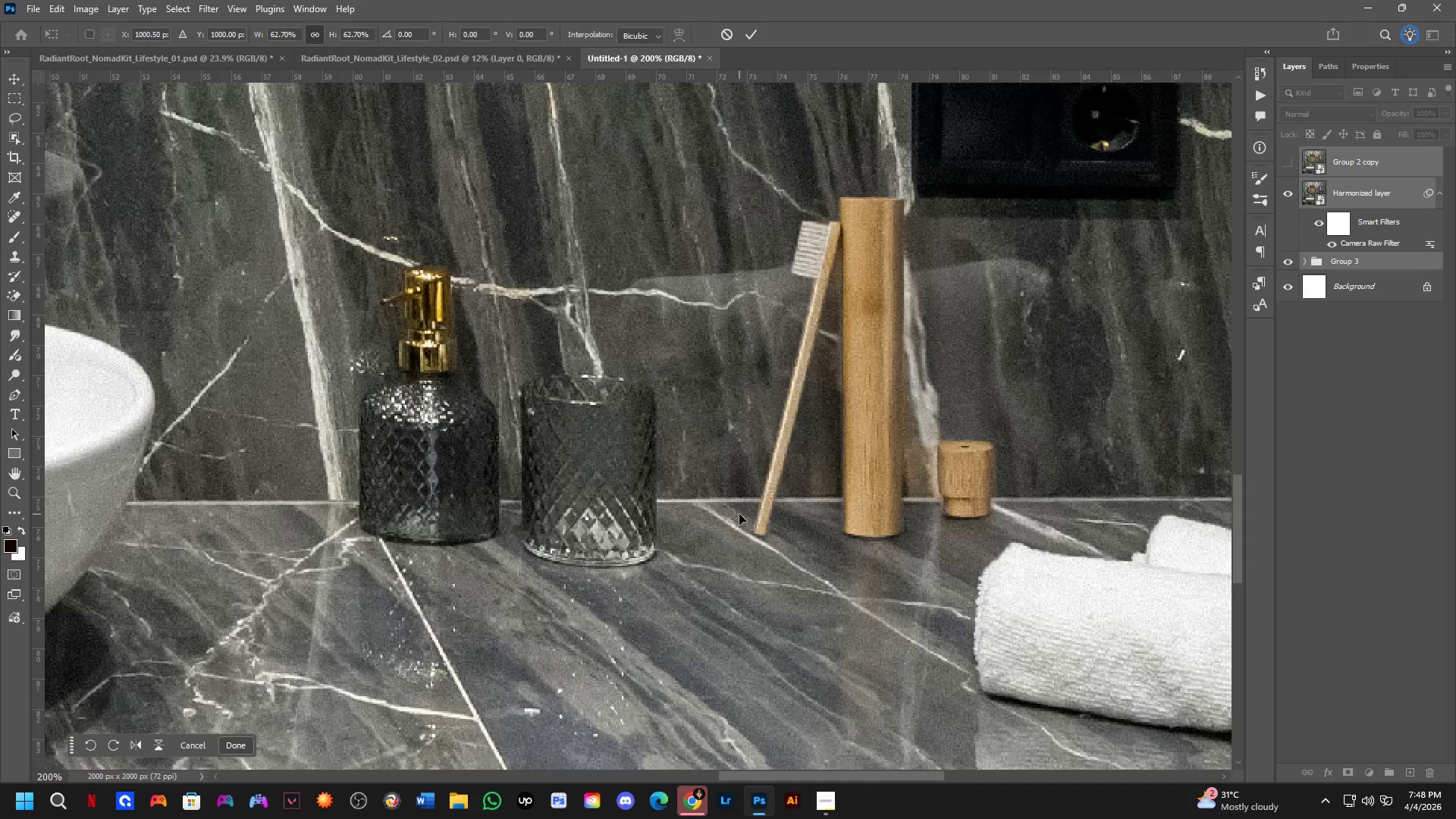 
scroll: coordinate [739, 514], scroll_direction: down, amount: 6.0
 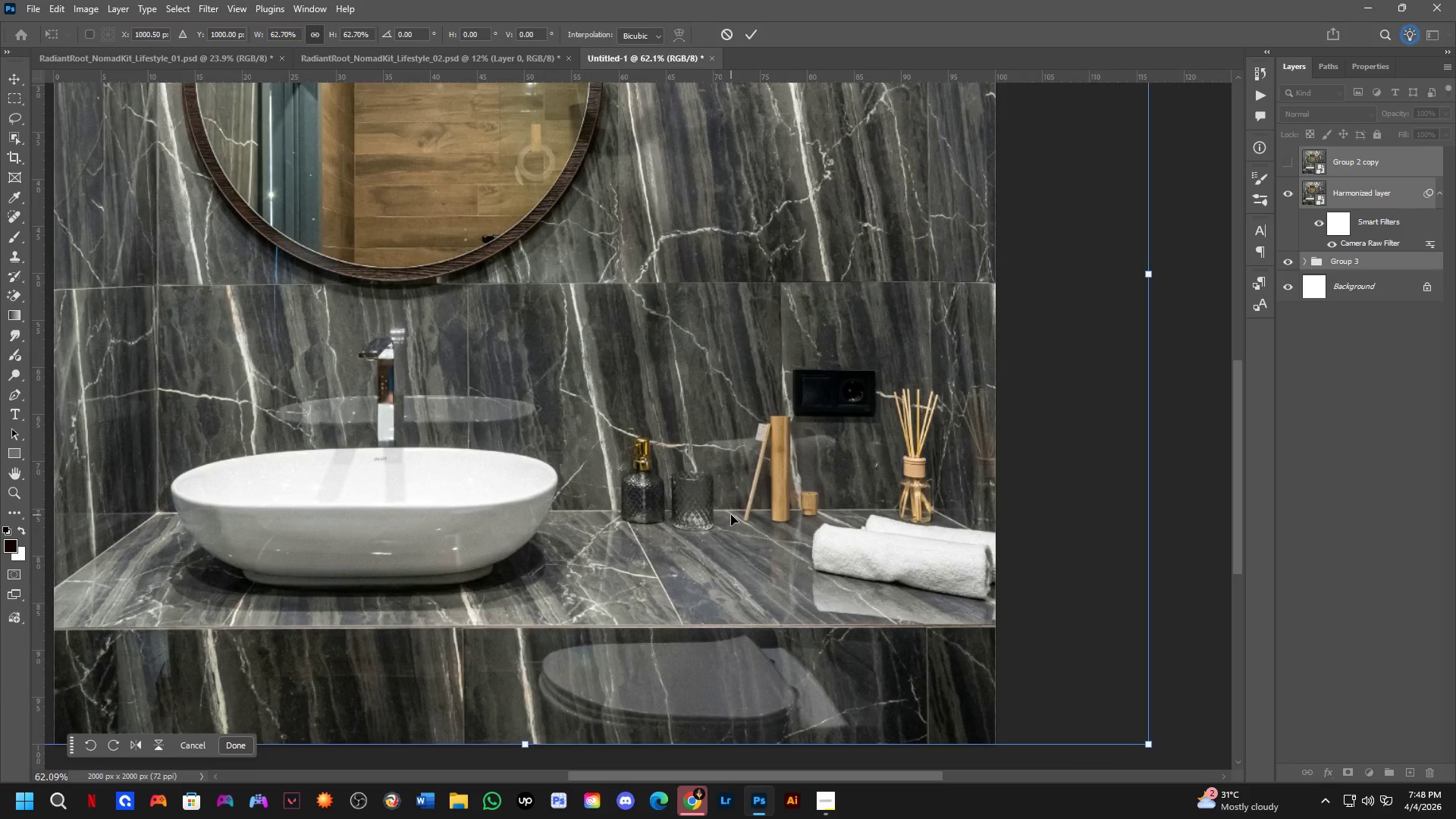 
key(NumpadEnter)
 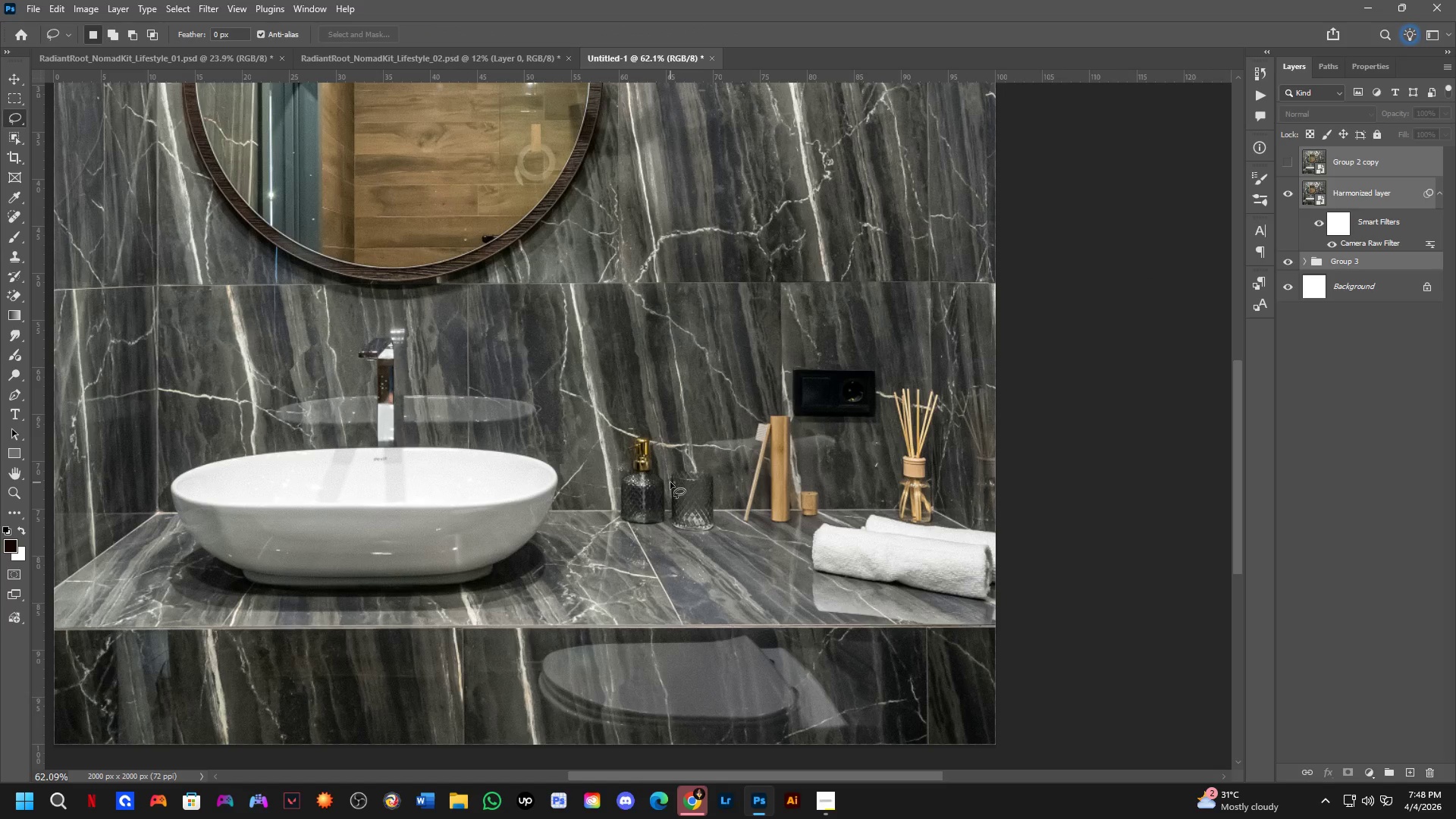 
wait(6.58)
 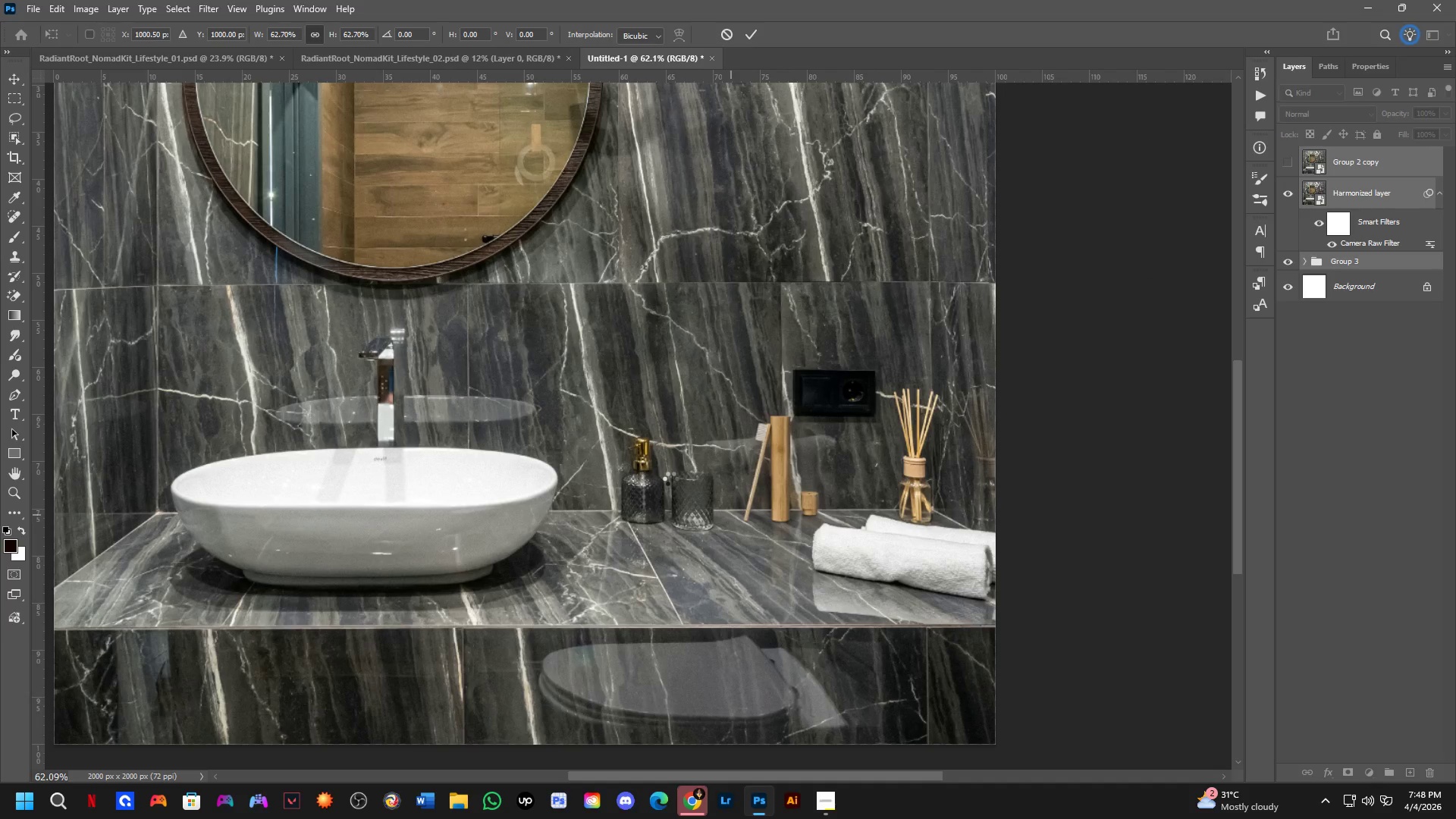 
scroll: coordinate [787, 623], scroll_direction: down, amount: 4.0
 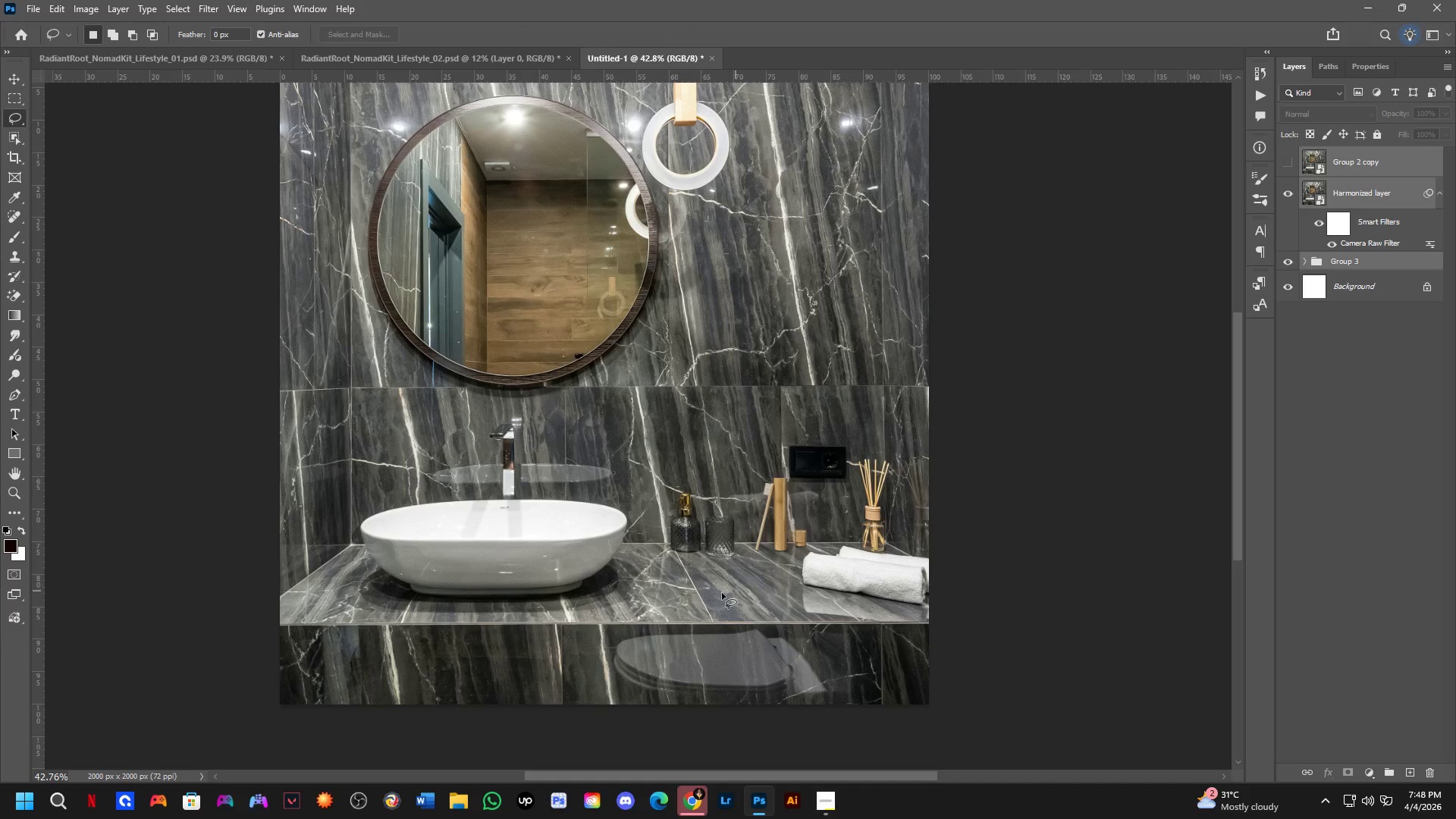 
hold_key(key=Space, duration=0.48)
 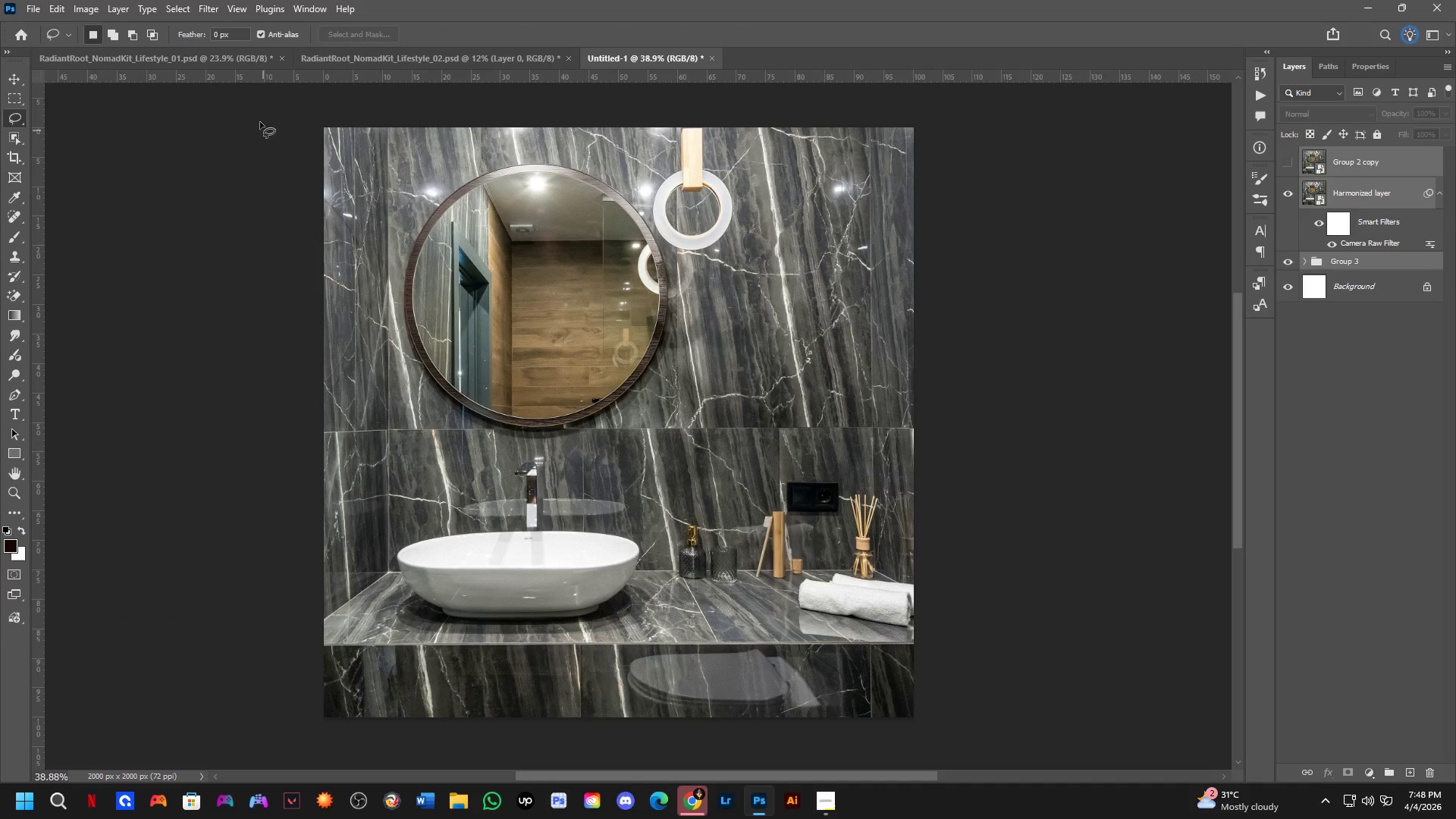 
left_click_drag(start_coordinate=[718, 445], to_coordinate=[723, 469])
 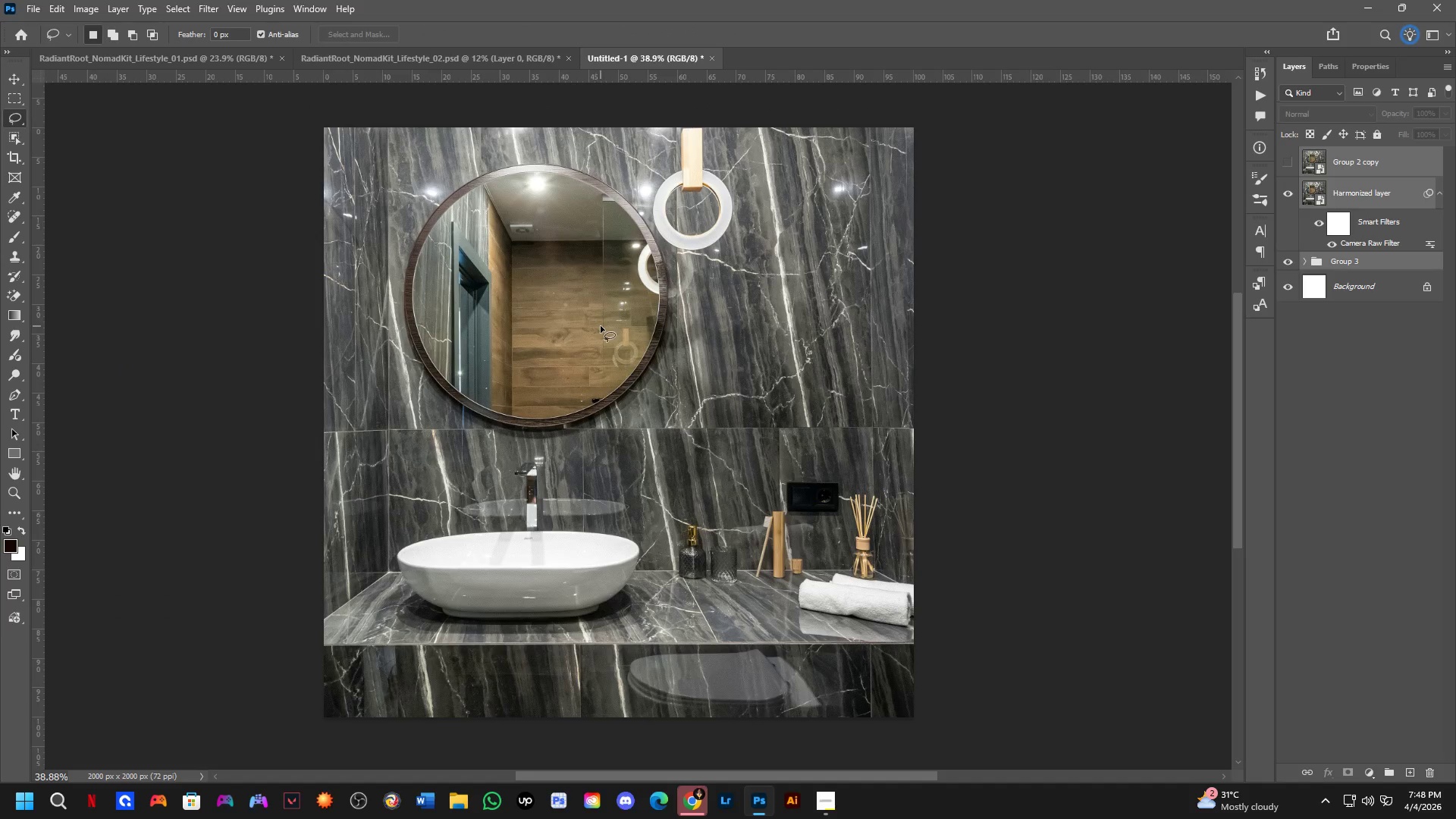 
scroll: coordinate [710, 582], scroll_direction: down, amount: 1.0
 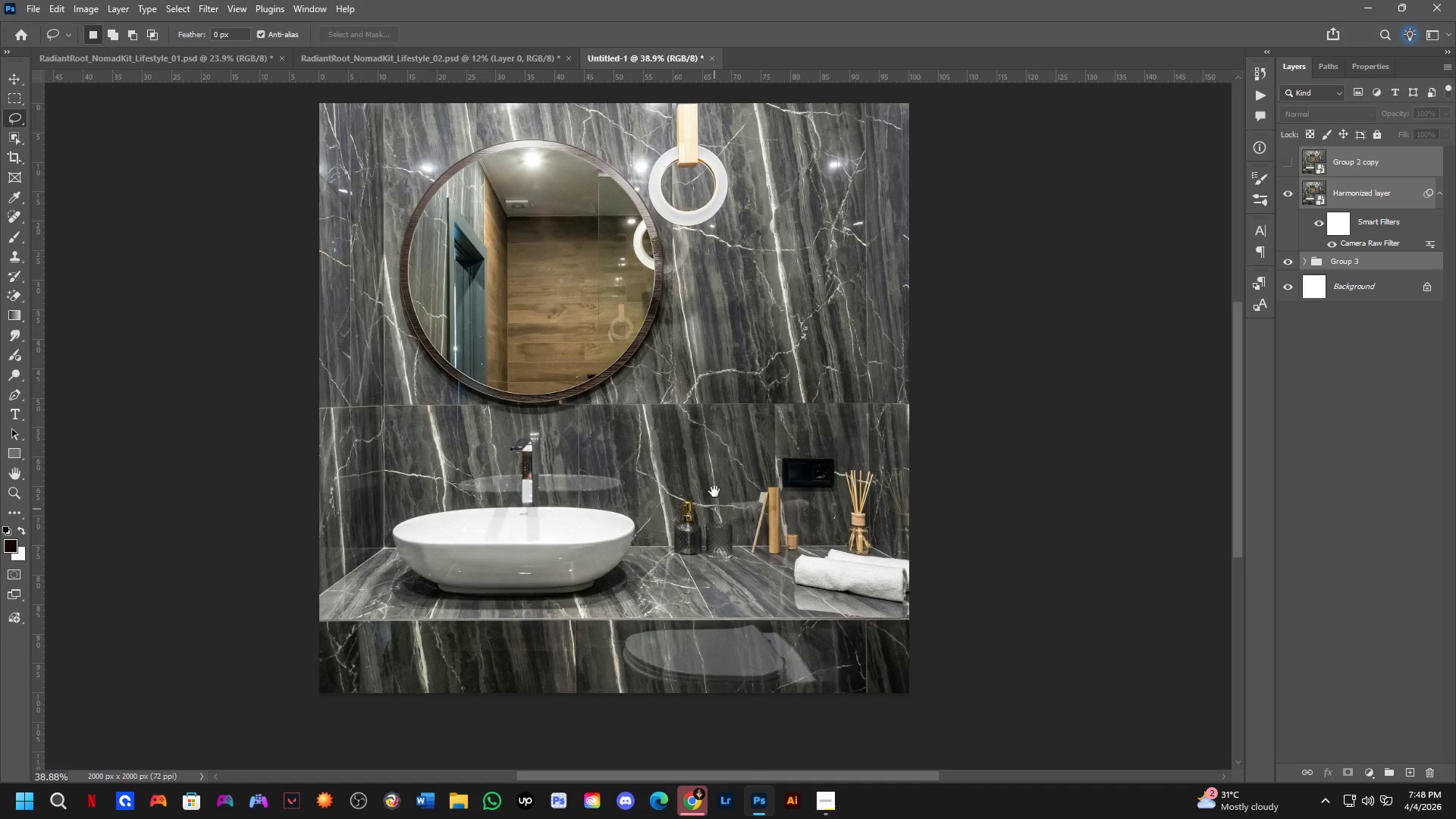 
scroll: coordinate [1139, 228], scroll_direction: up, amount: 2.0
 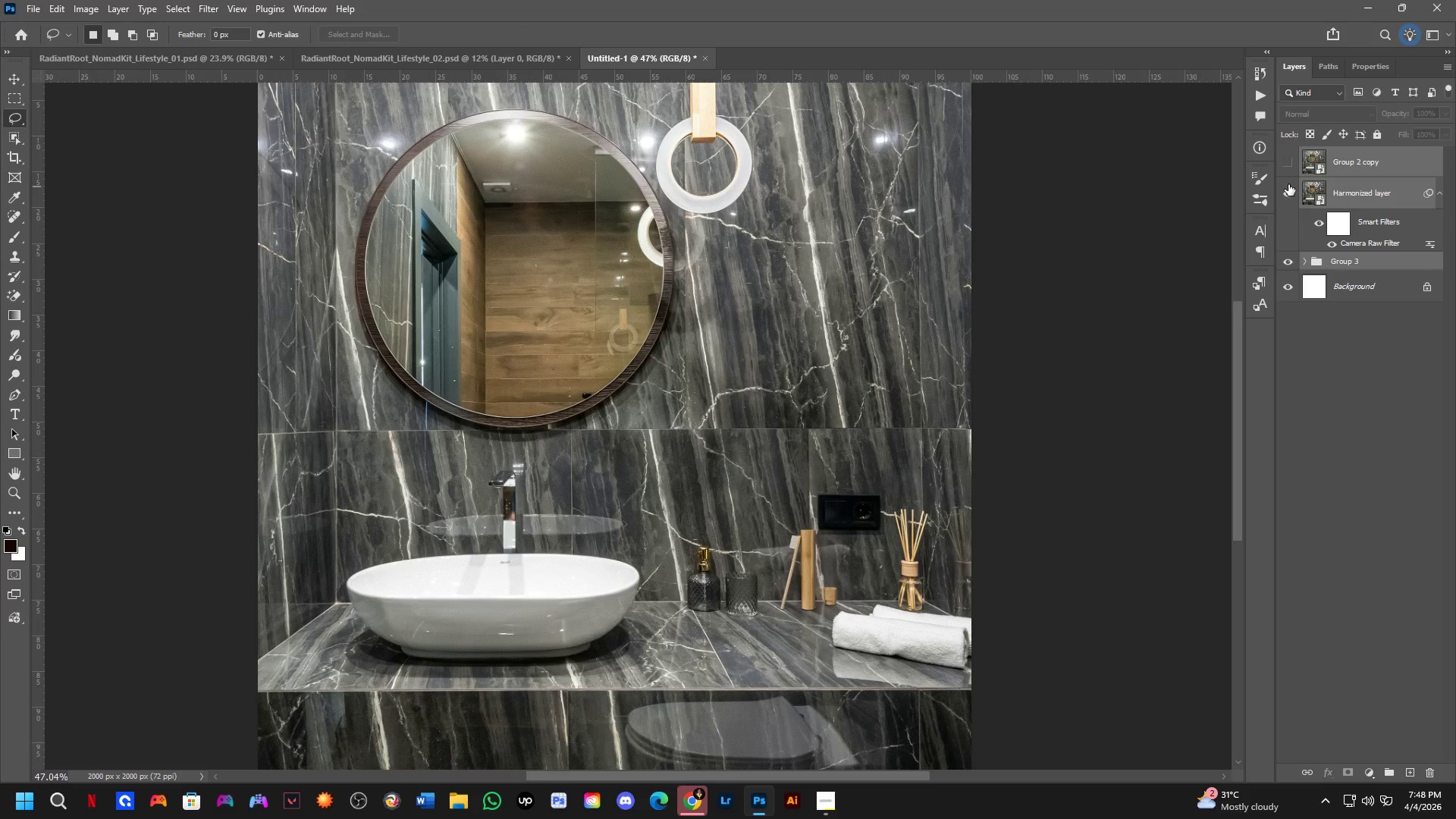 
left_click([1288, 192])
 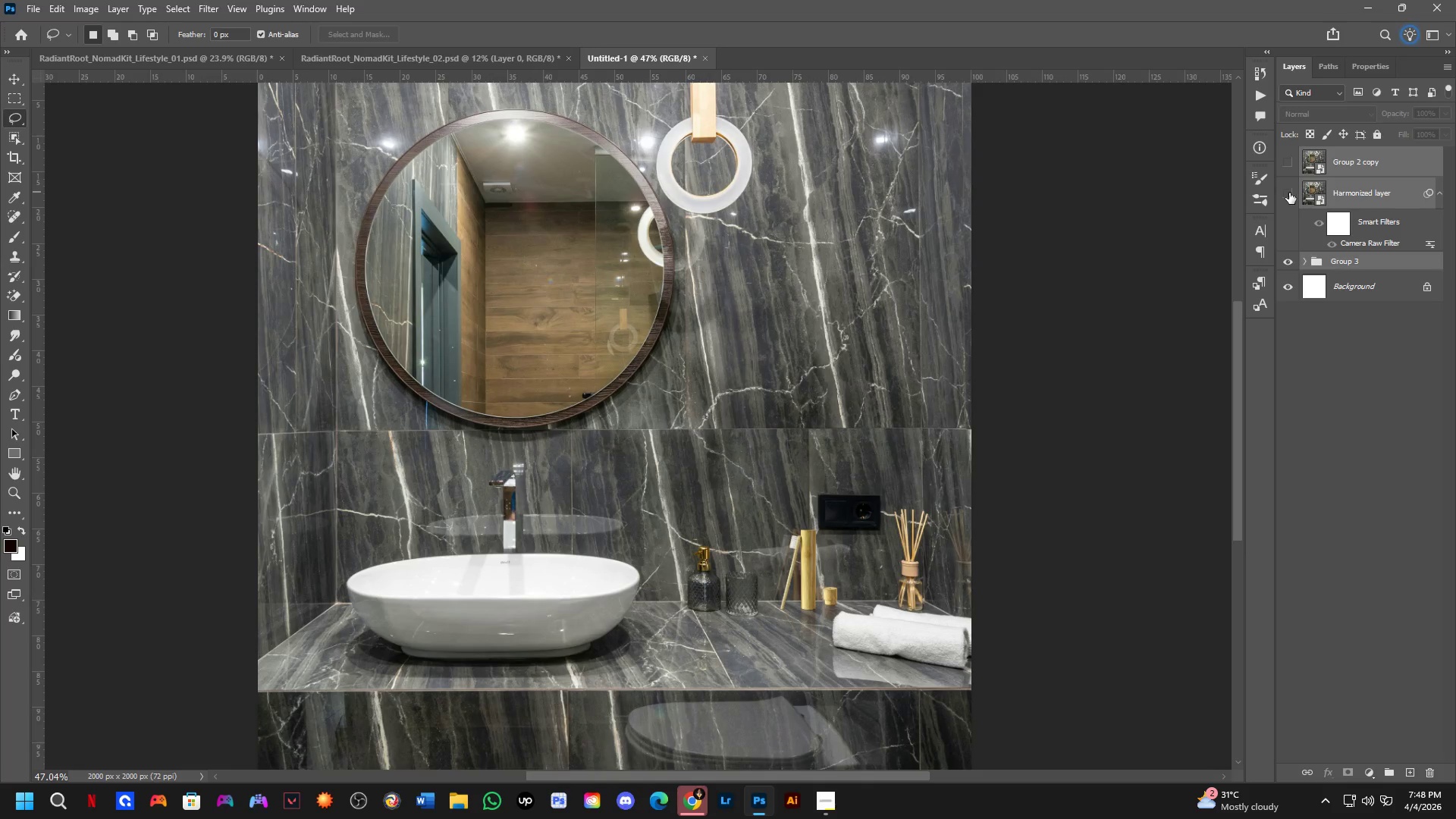 
left_click([1289, 193])
 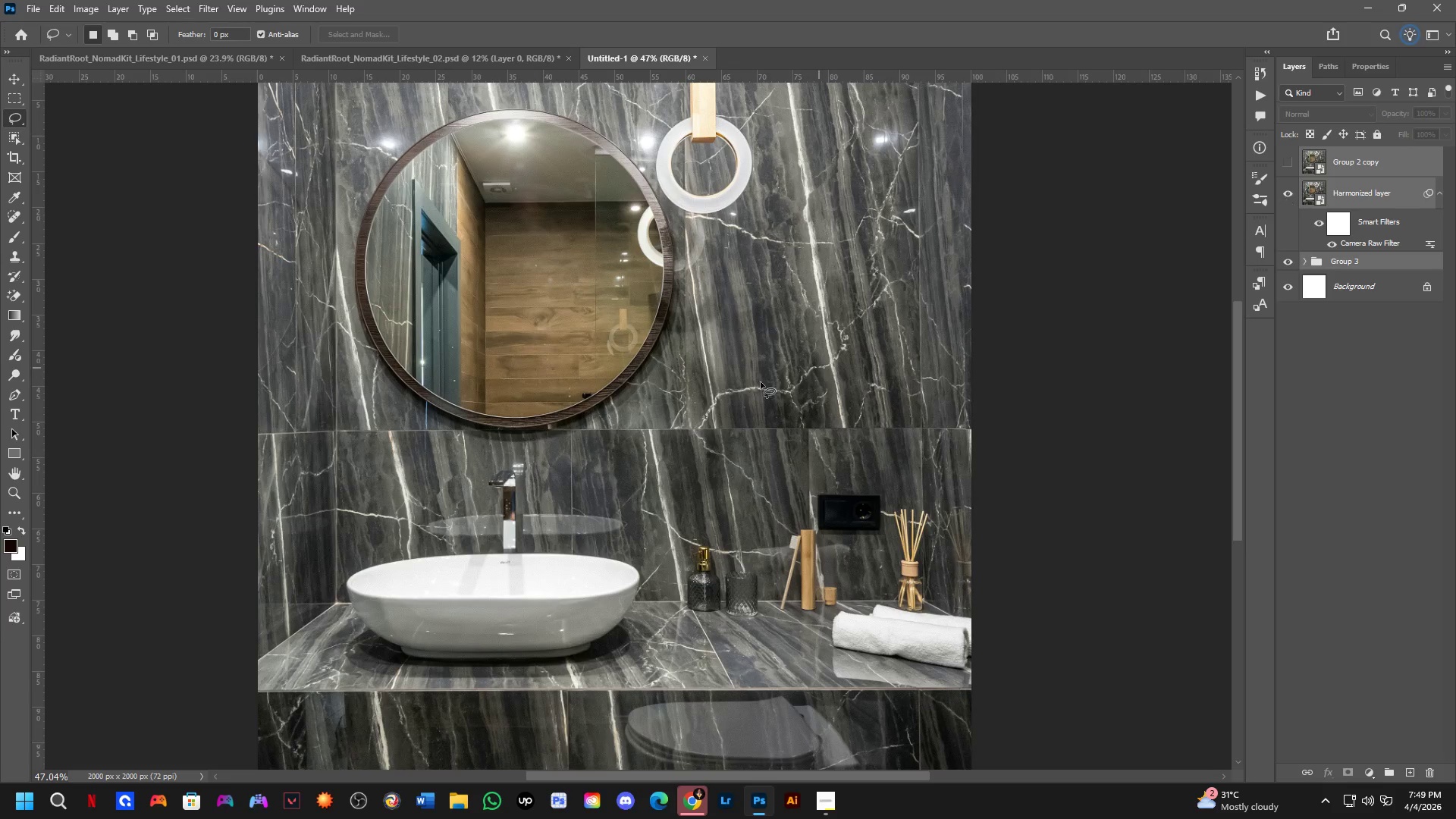 
hold_key(key=Space, duration=0.41)
 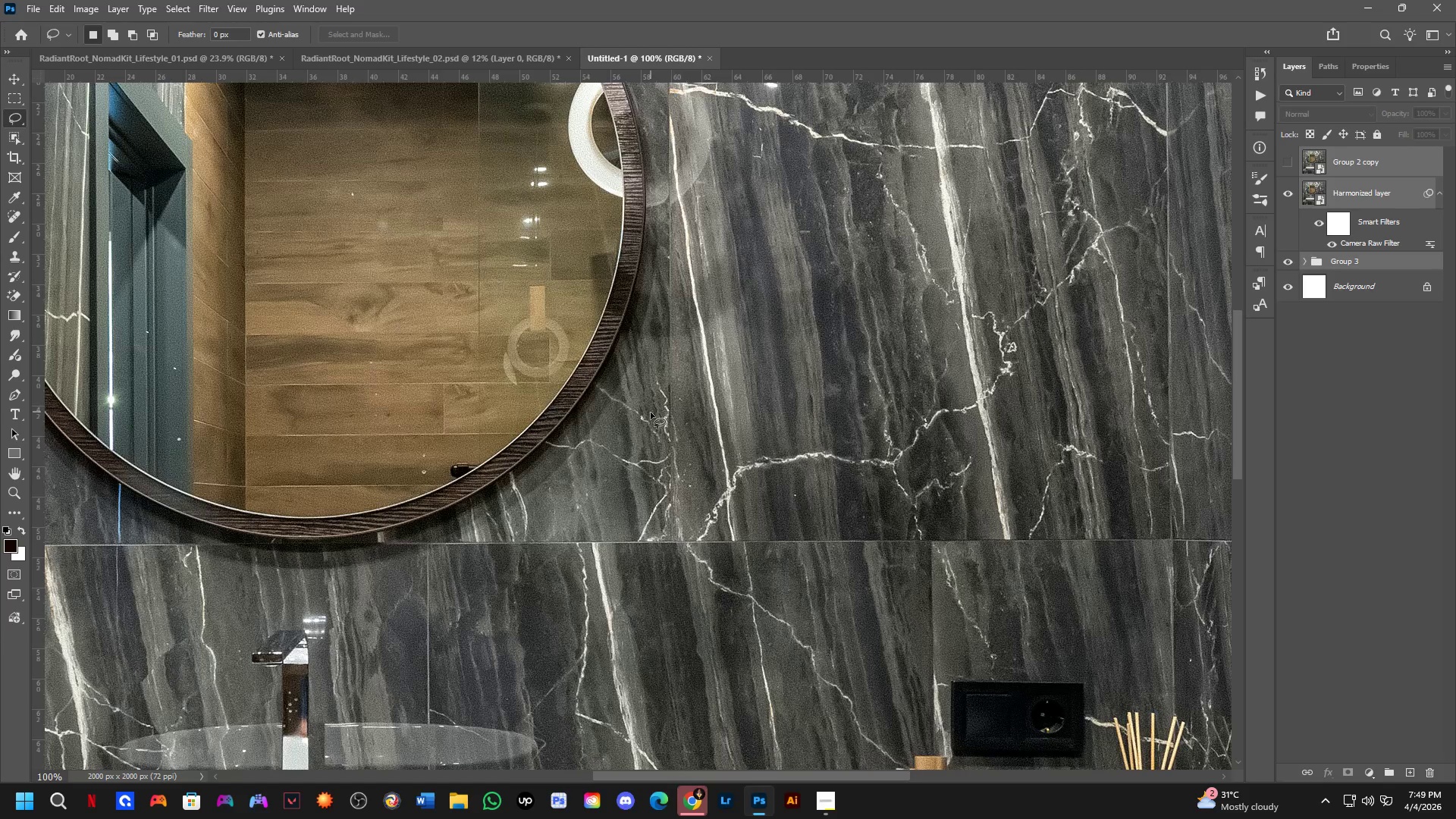 
left_click_drag(start_coordinate=[652, 379], to_coordinate=[664, 401])
 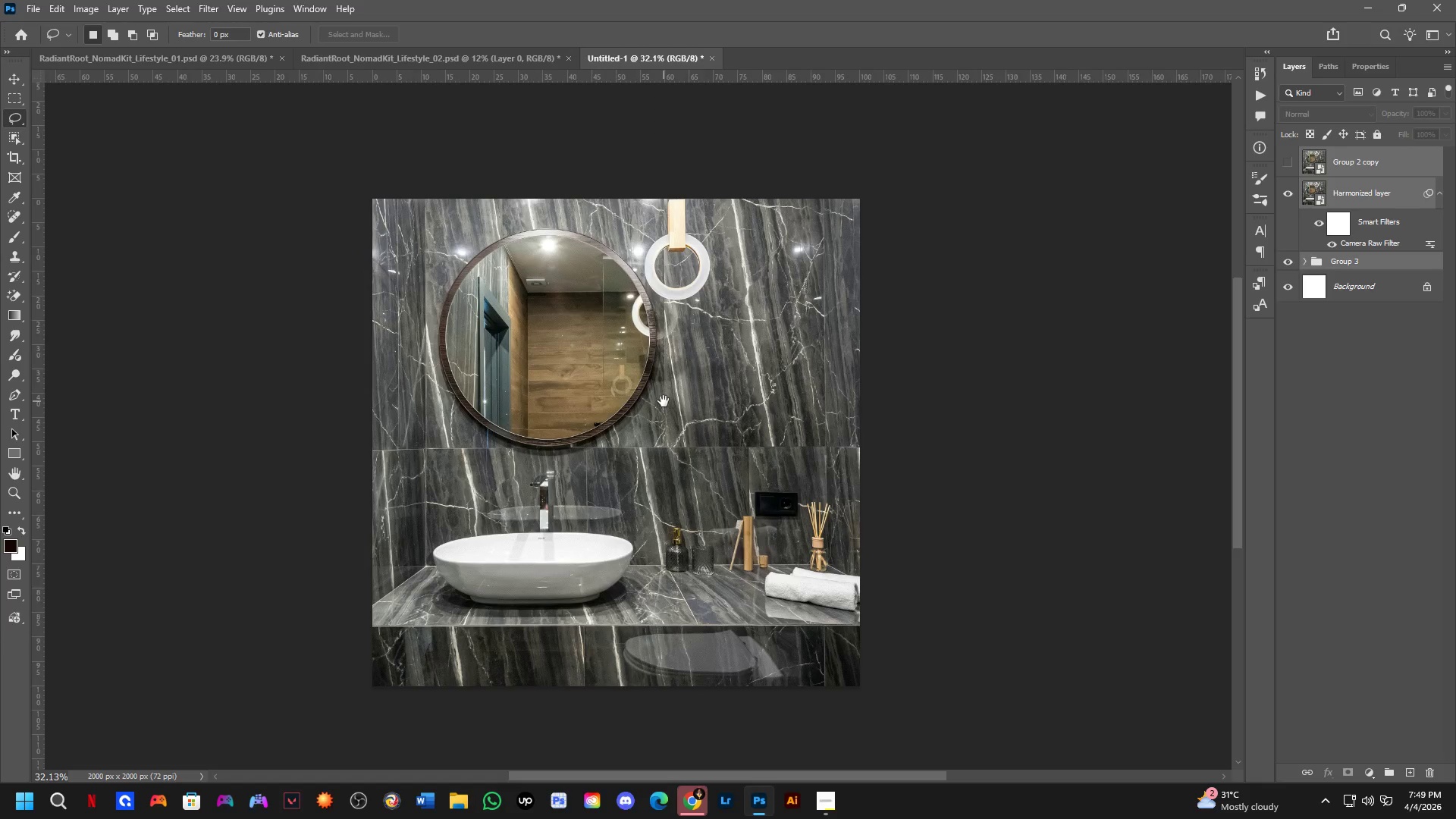 
scroll: coordinate [586, 410], scroll_direction: down, amount: 4.0
 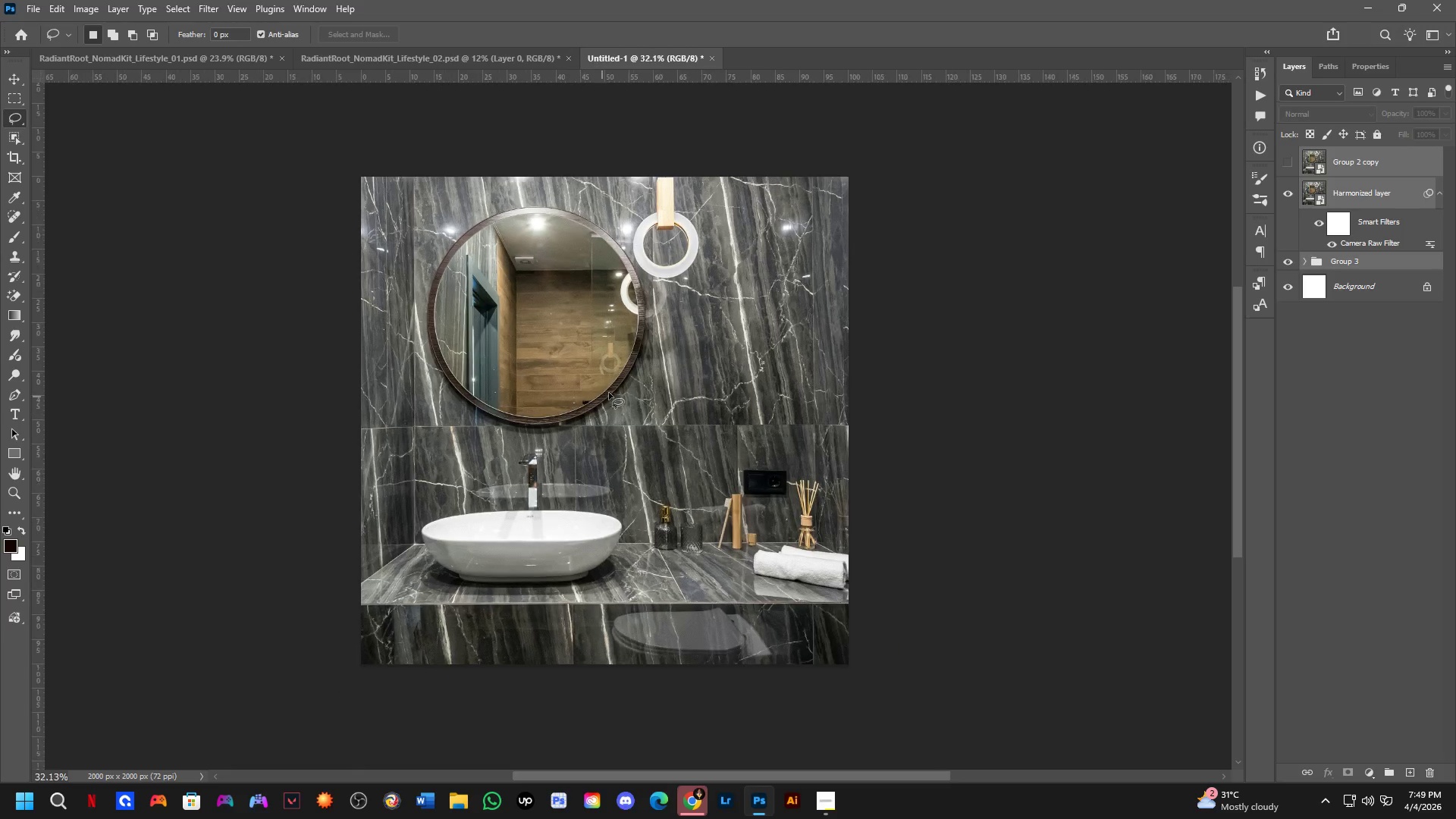 
key(Shift+ShiftLeft)
 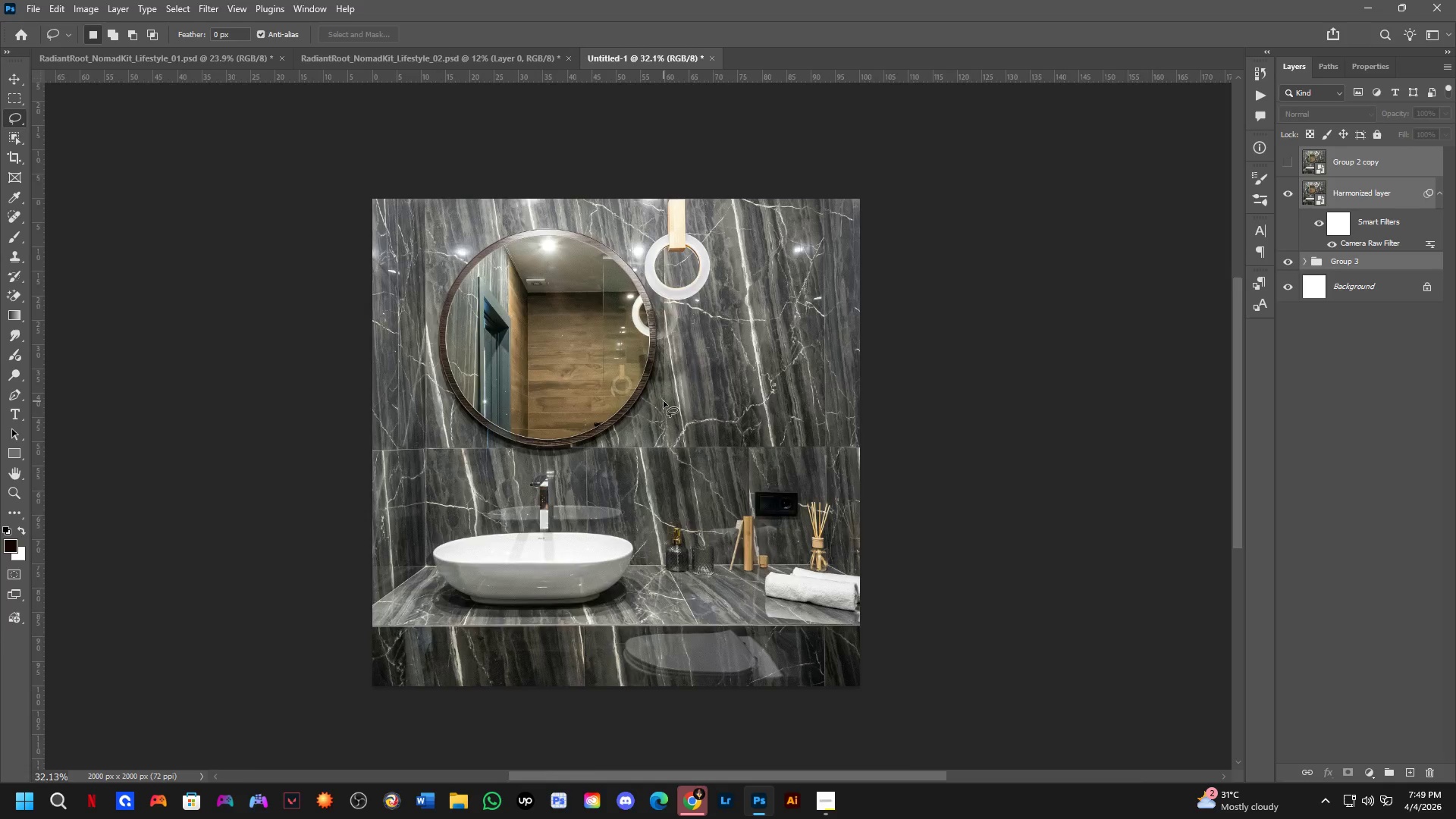 
scroll: coordinate [647, 377], scroll_direction: down, amount: 4.0
 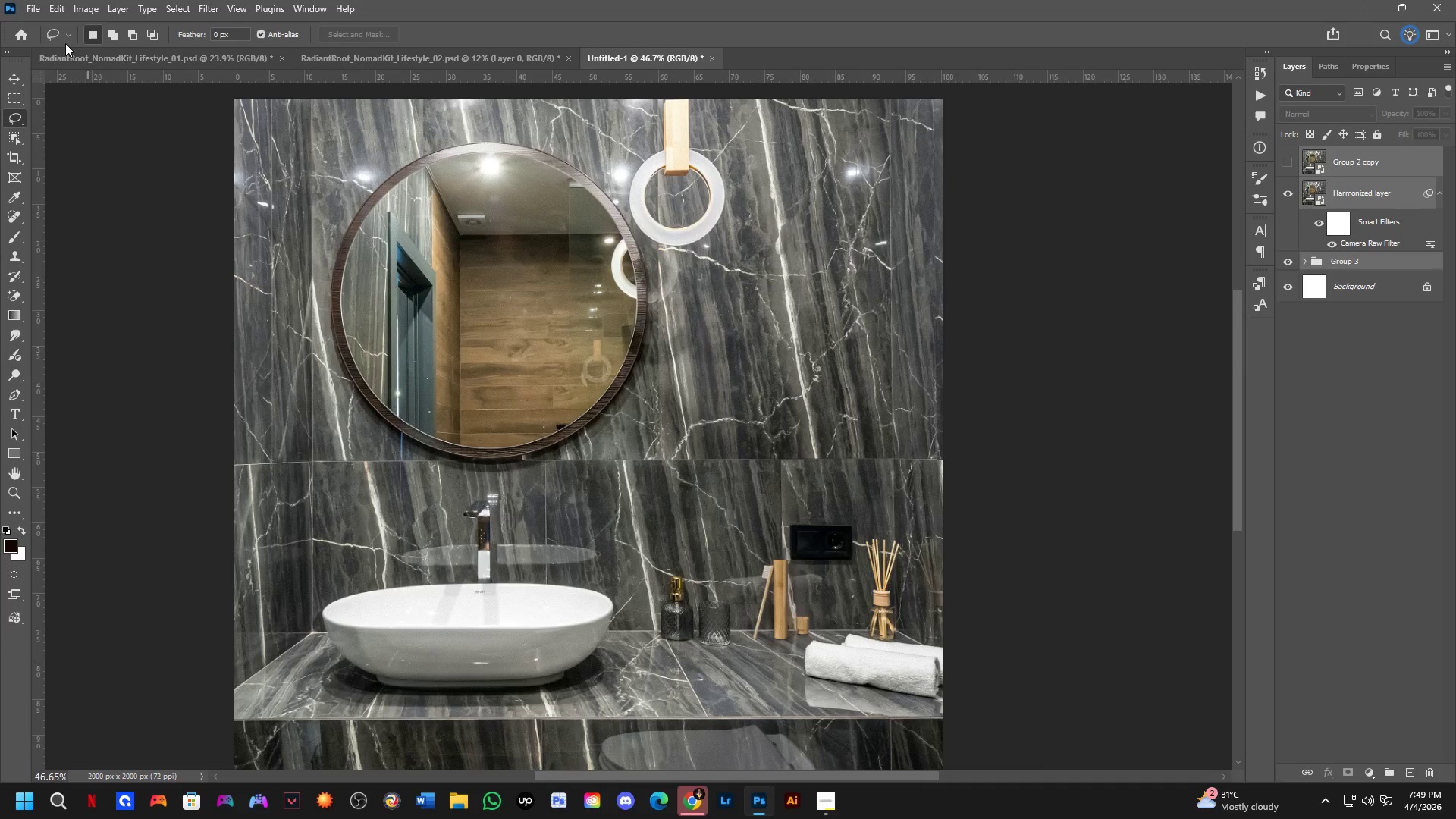 
left_click([106, 52])
 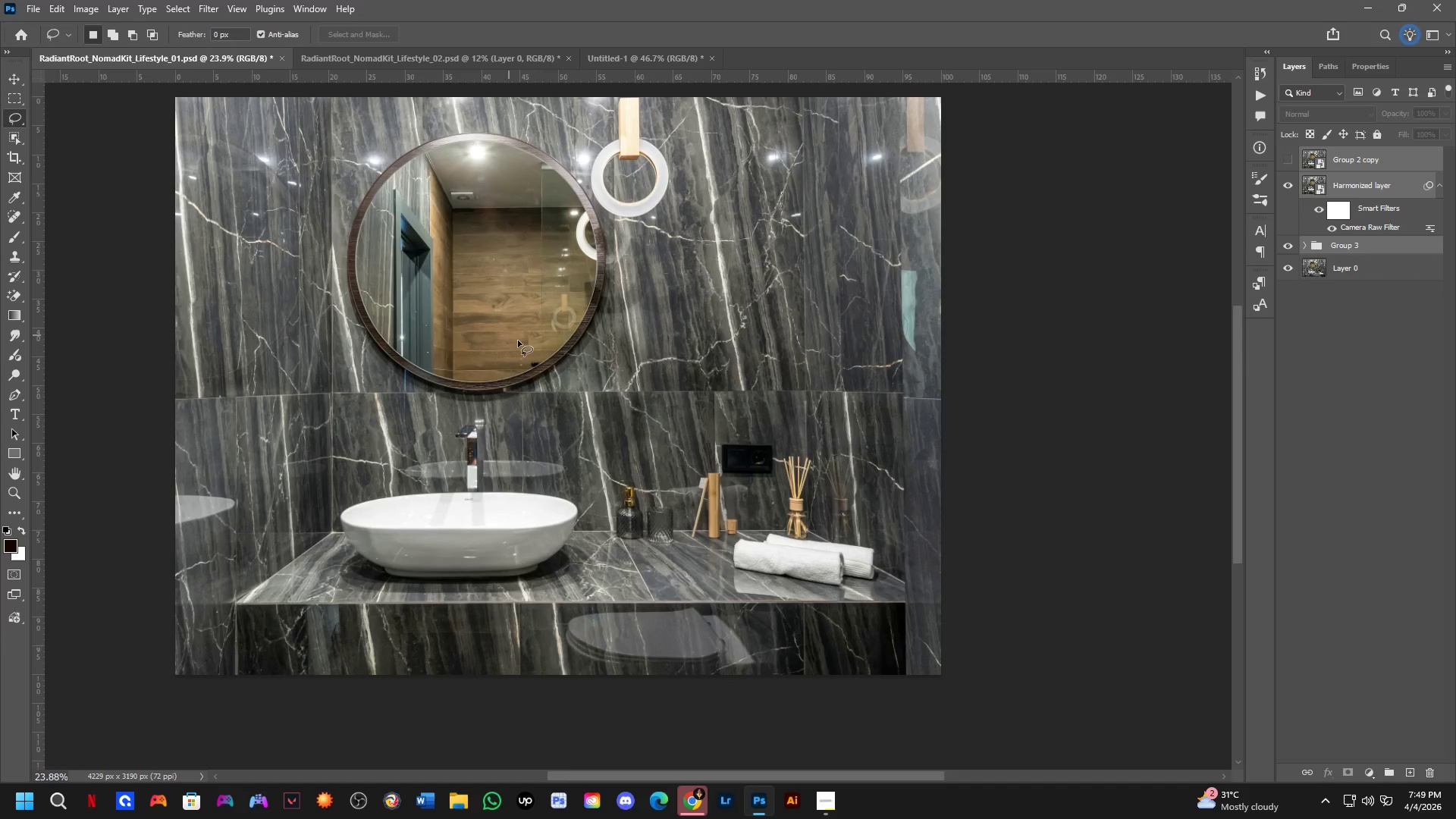 
hold_key(key=Space, duration=0.52)
 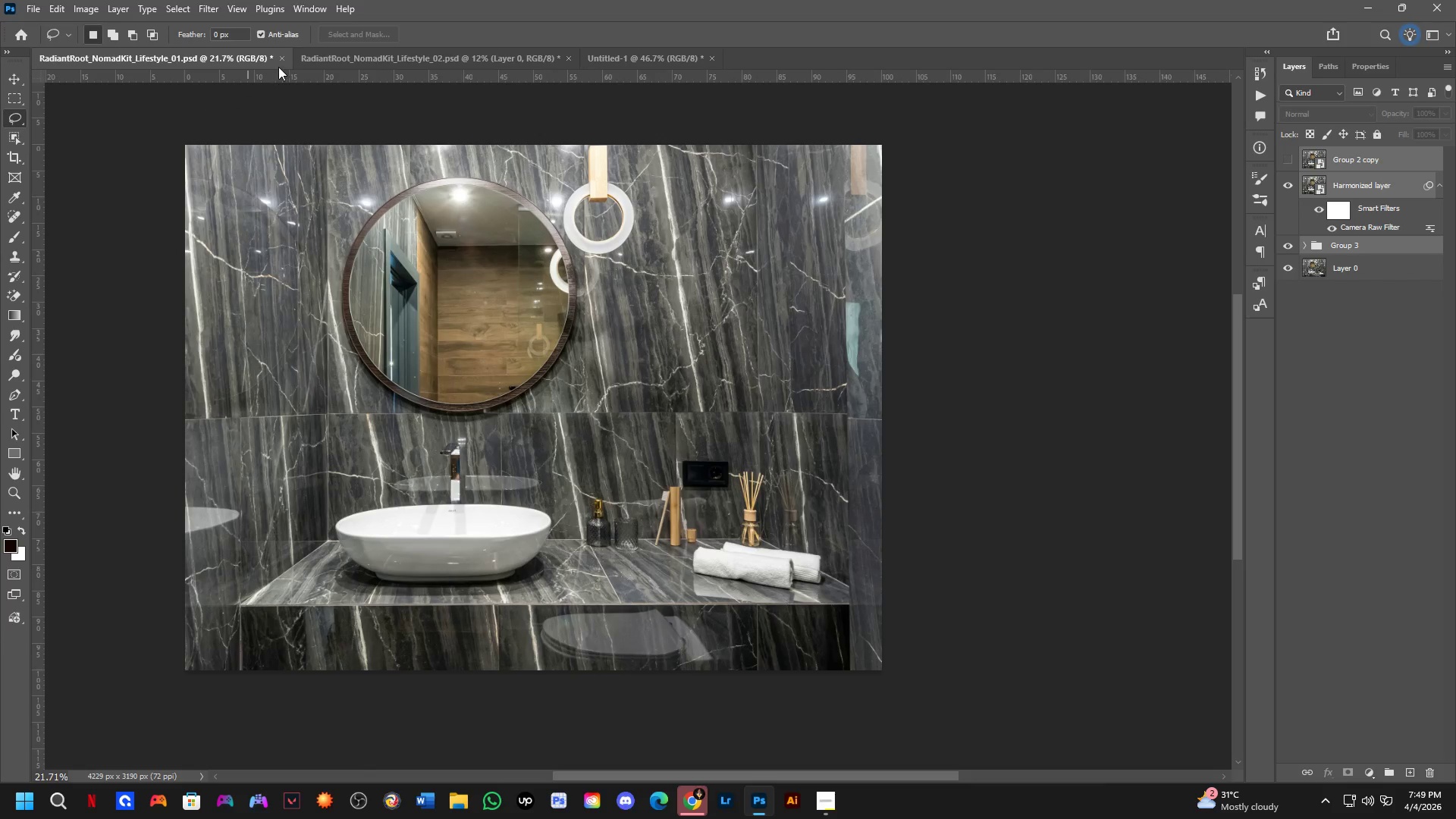 
left_click_drag(start_coordinate=[645, 325], to_coordinate=[621, 349])
 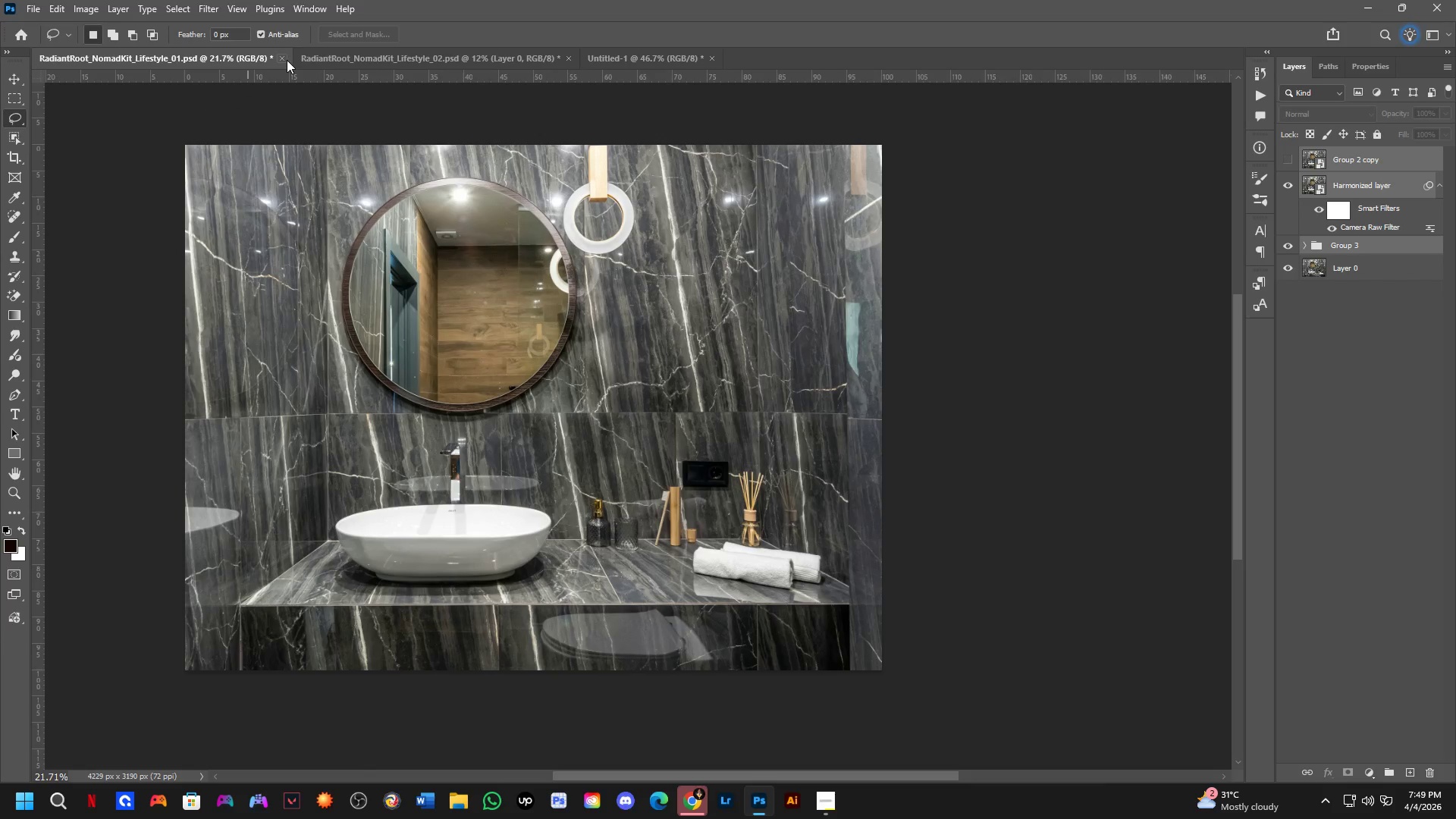 
scroll: coordinate [553, 363], scroll_direction: down, amount: 1.0
 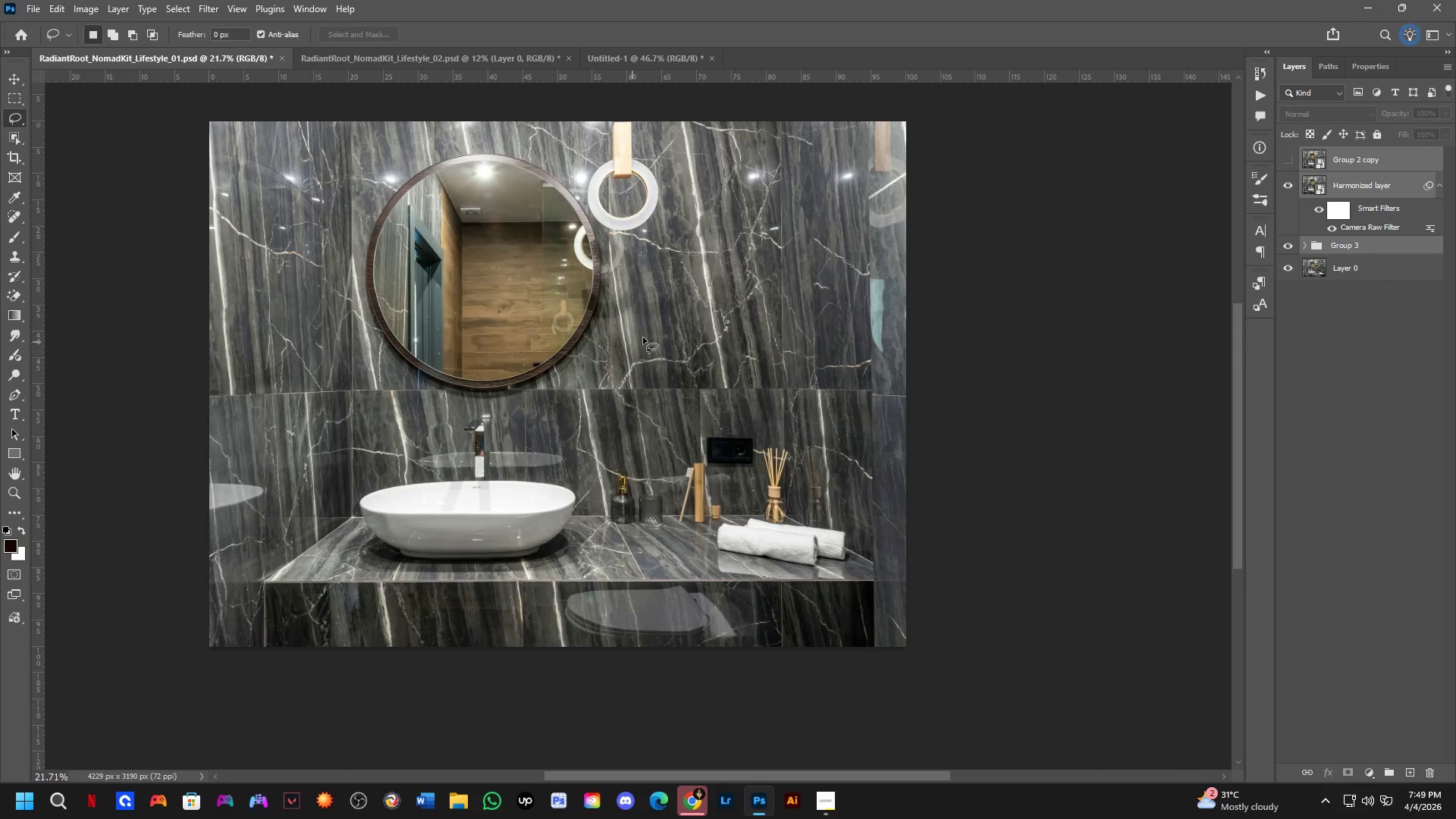 
left_click([284, 60])
 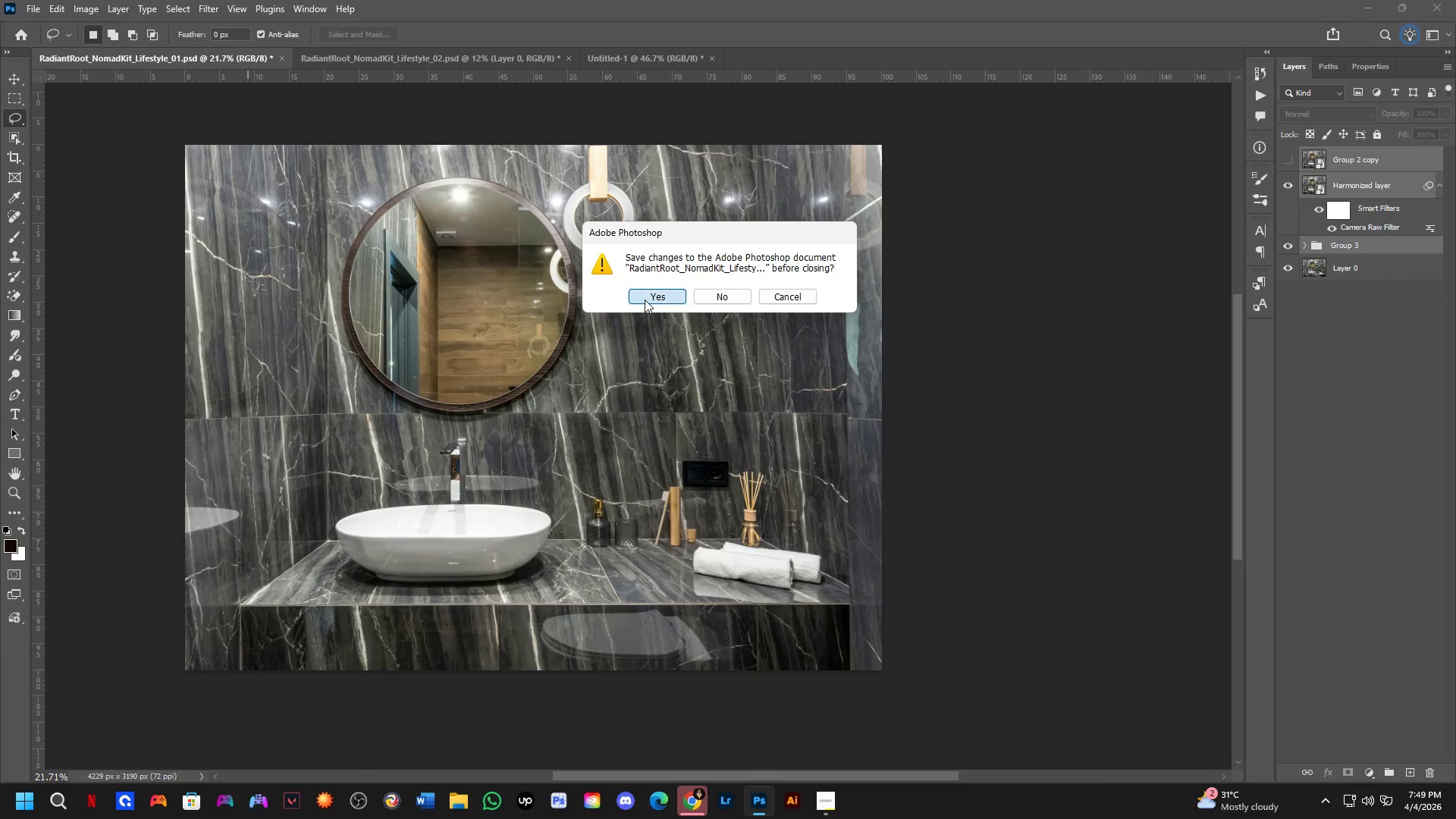 
left_click([645, 300])
 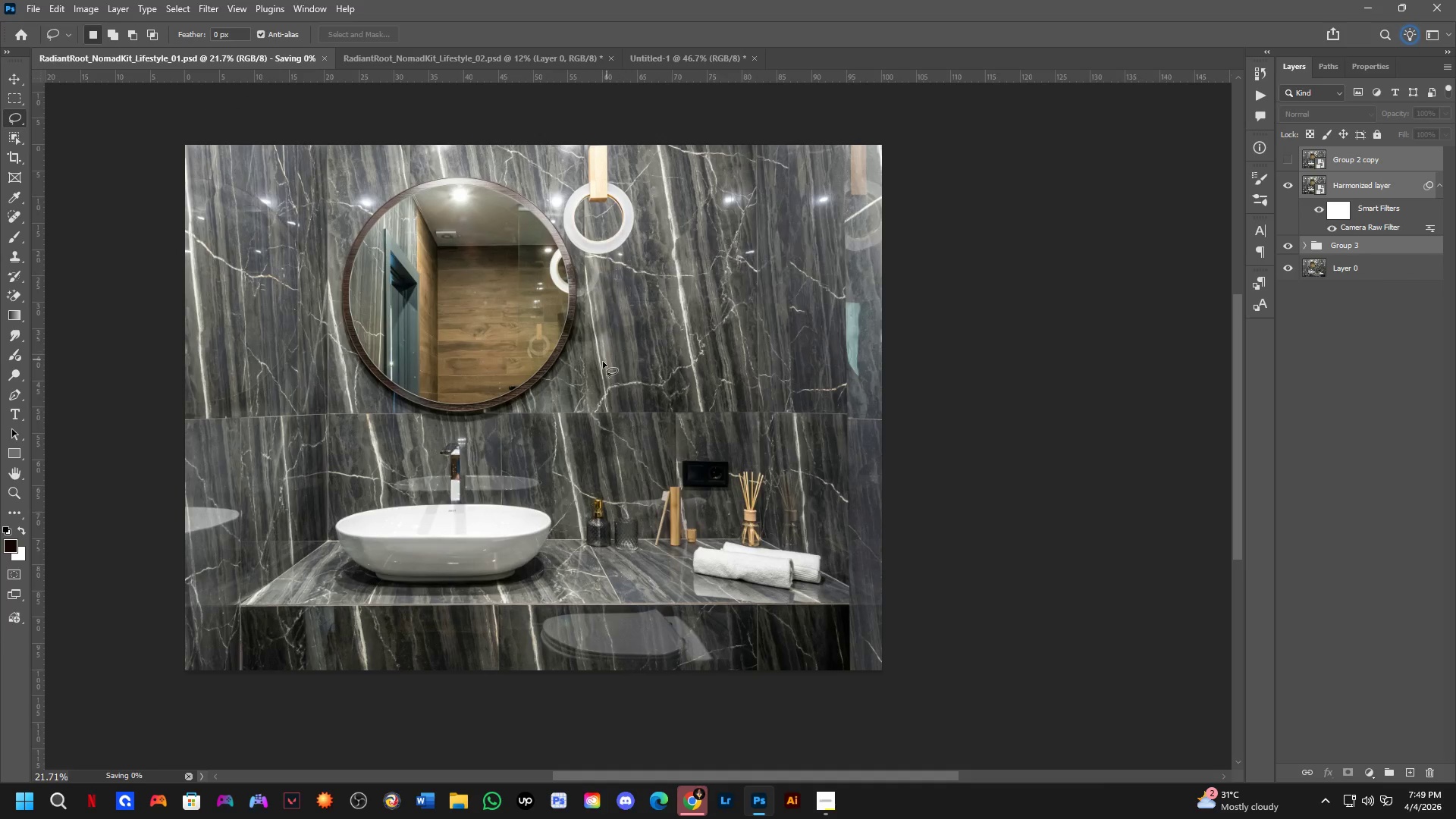 
hold_key(key=Space, duration=0.36)
 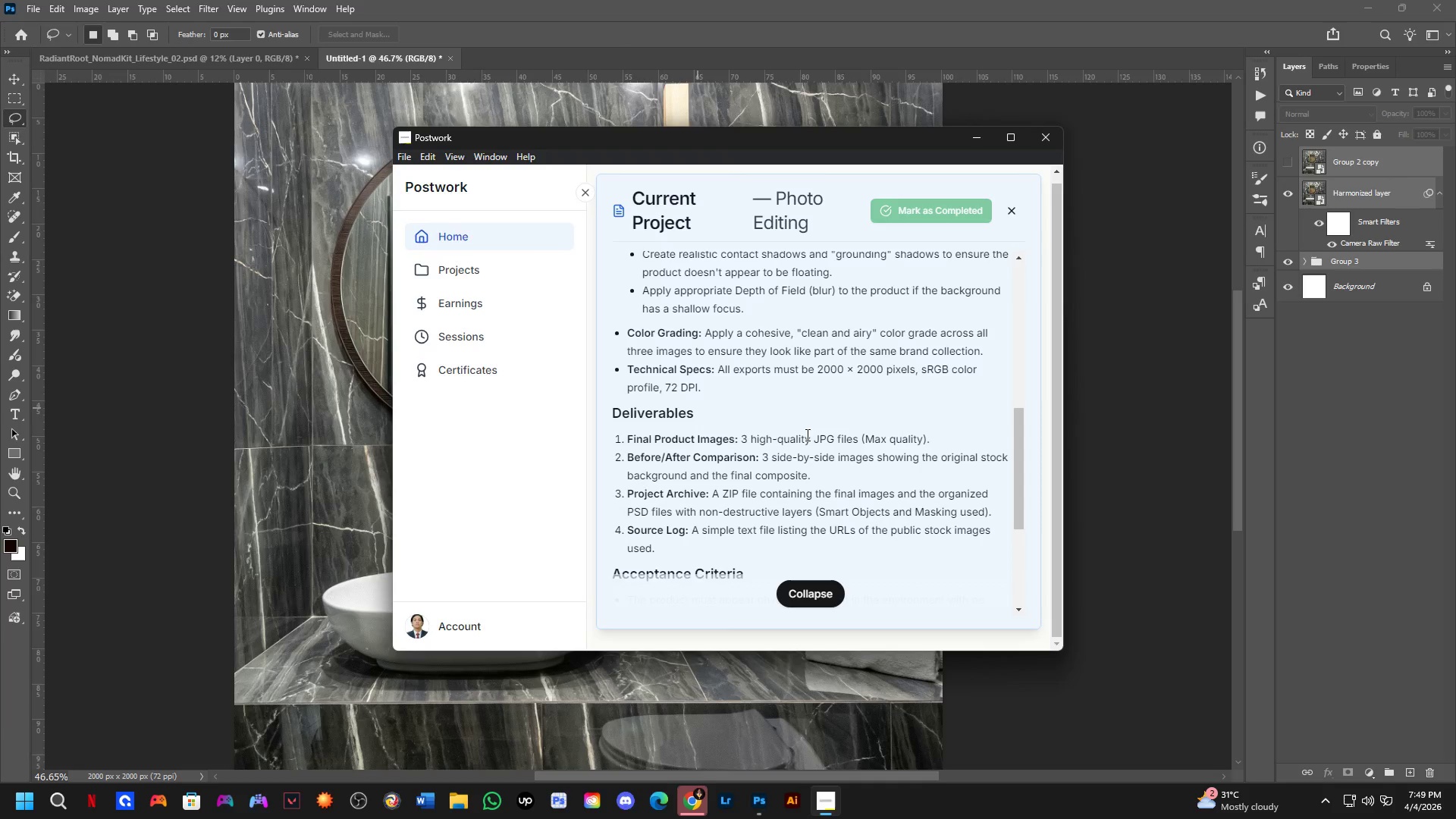 
left_click_drag(start_coordinate=[619, 362], to_coordinate=[592, 375])
 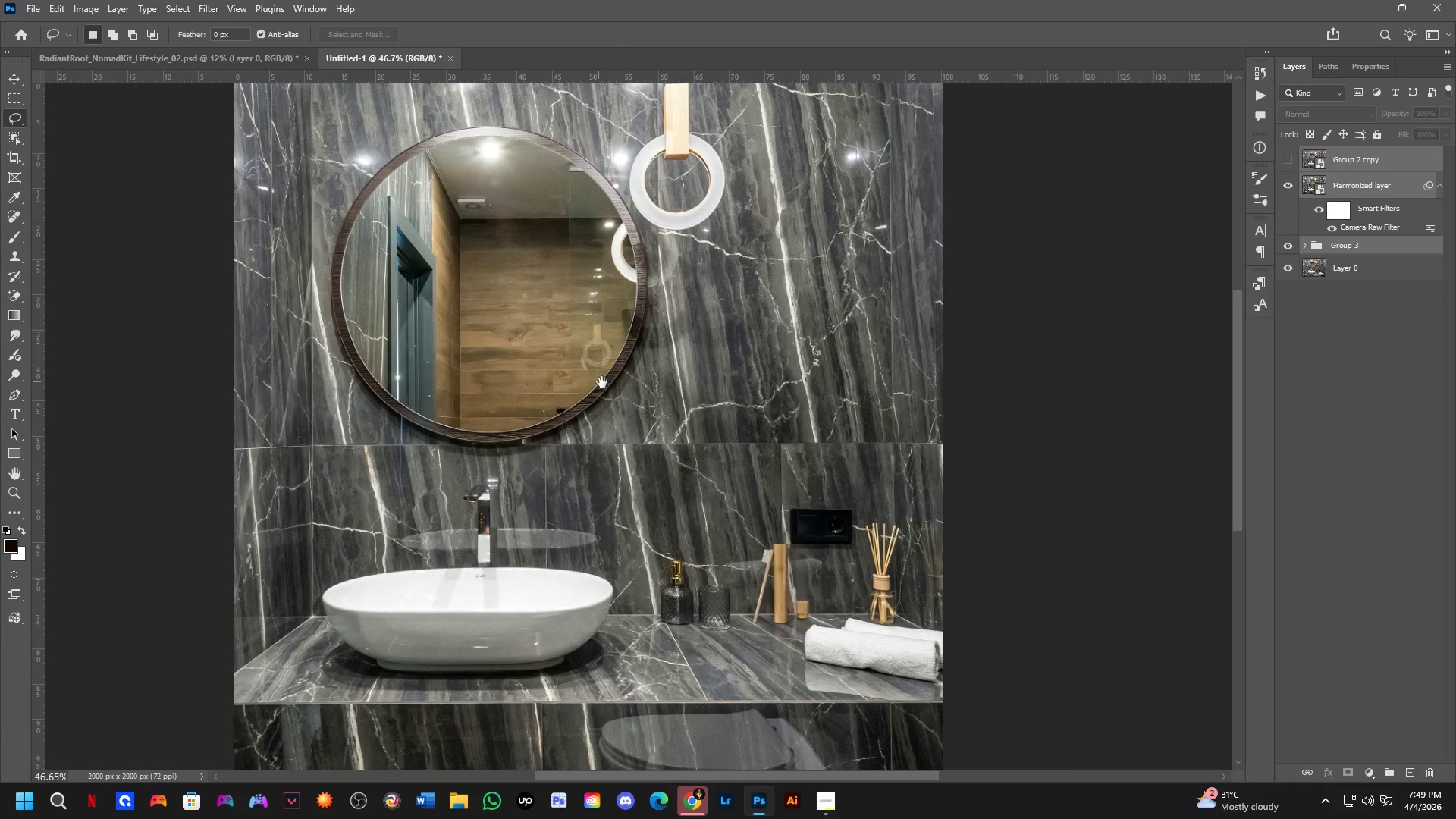 
scroll: coordinate [573, 374], scroll_direction: down, amount: 3.0
 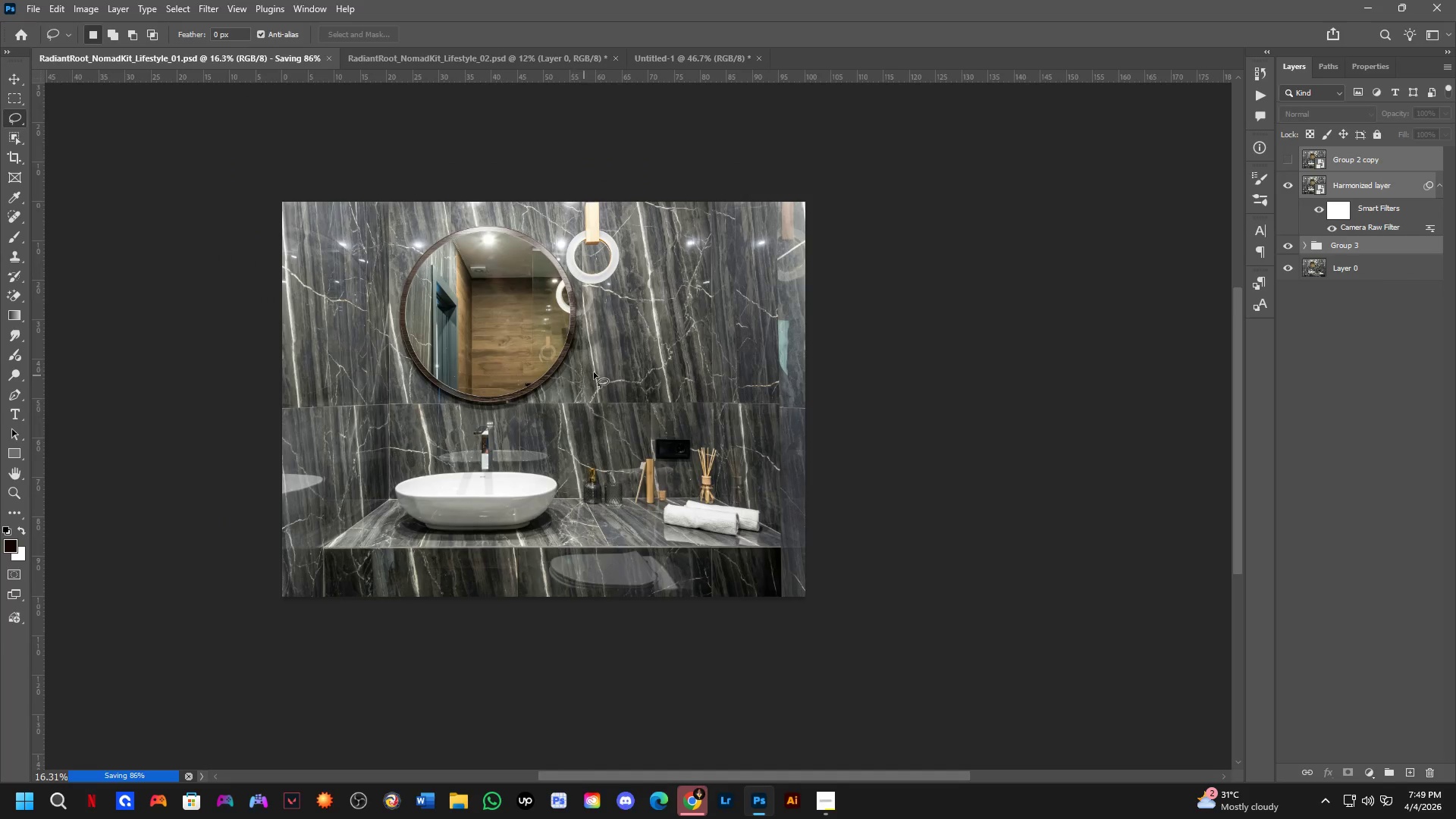 
key(Alt+AltLeft)
 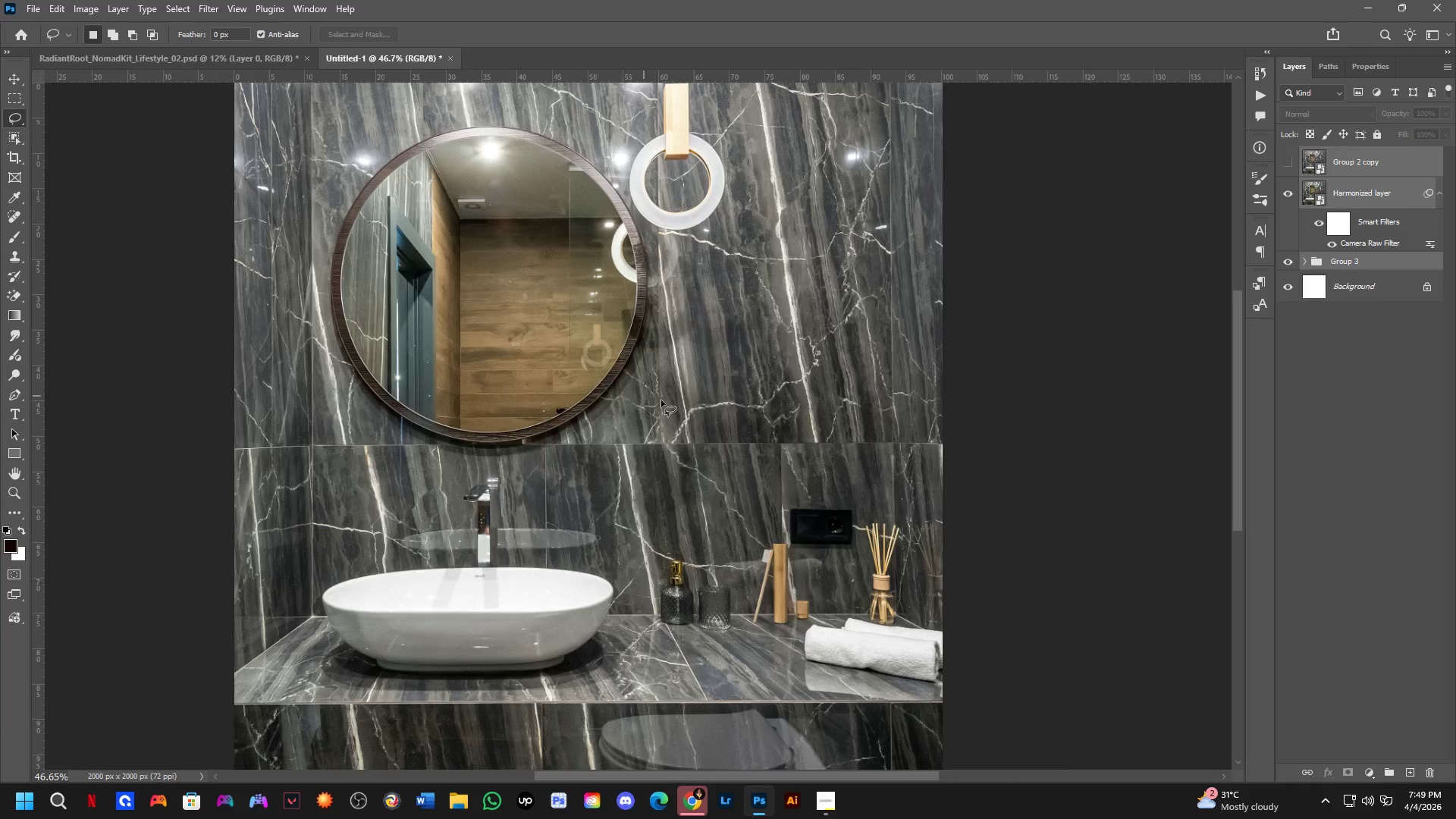 
key(Alt+Tab)